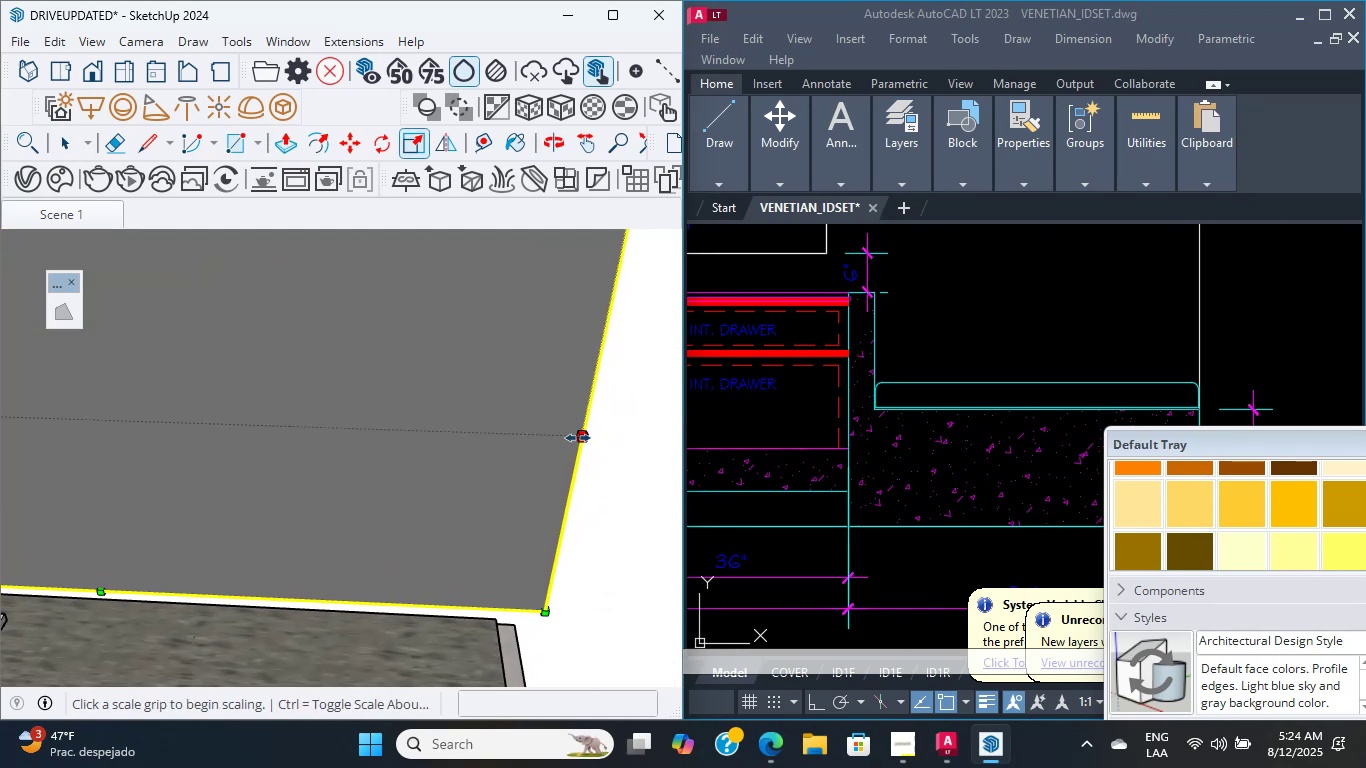 
left_click([578, 438])
 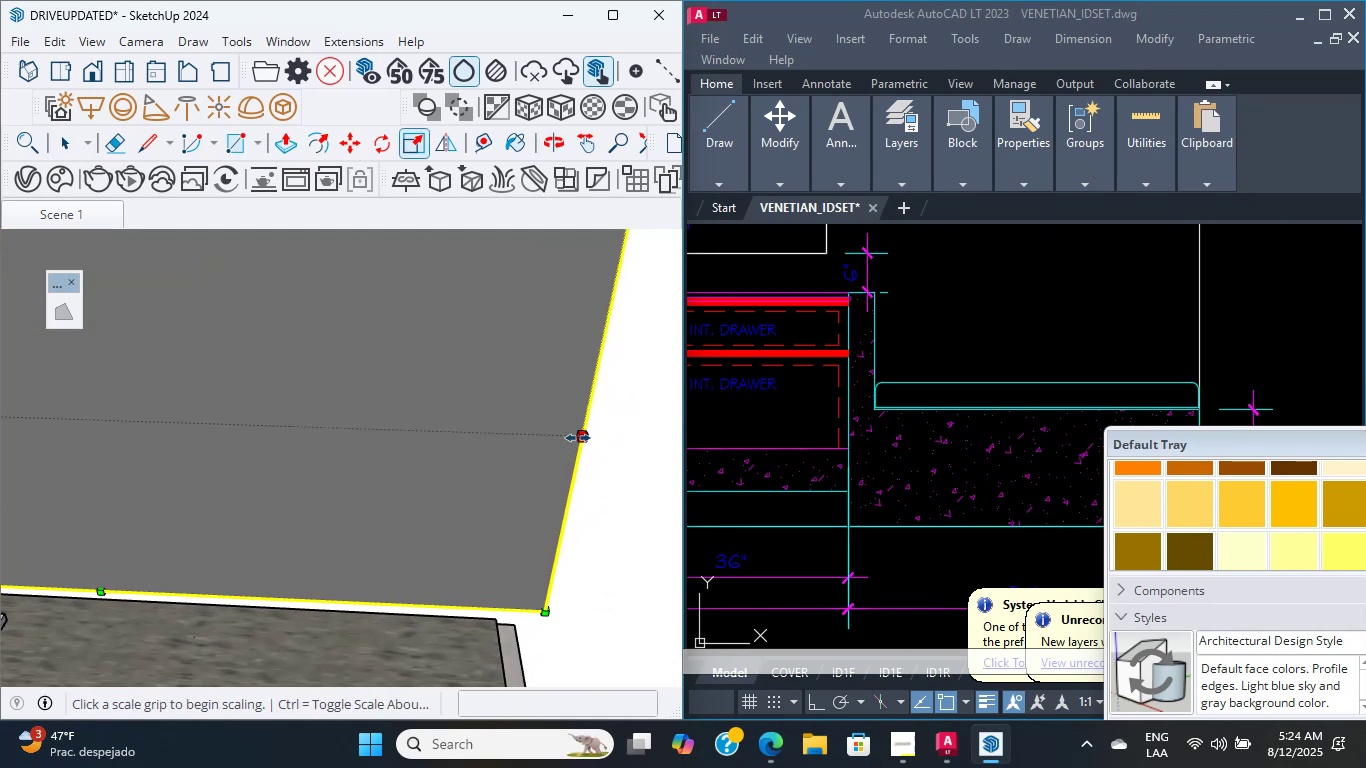 
hold_key(key=ShiftLeft, duration=0.38)
 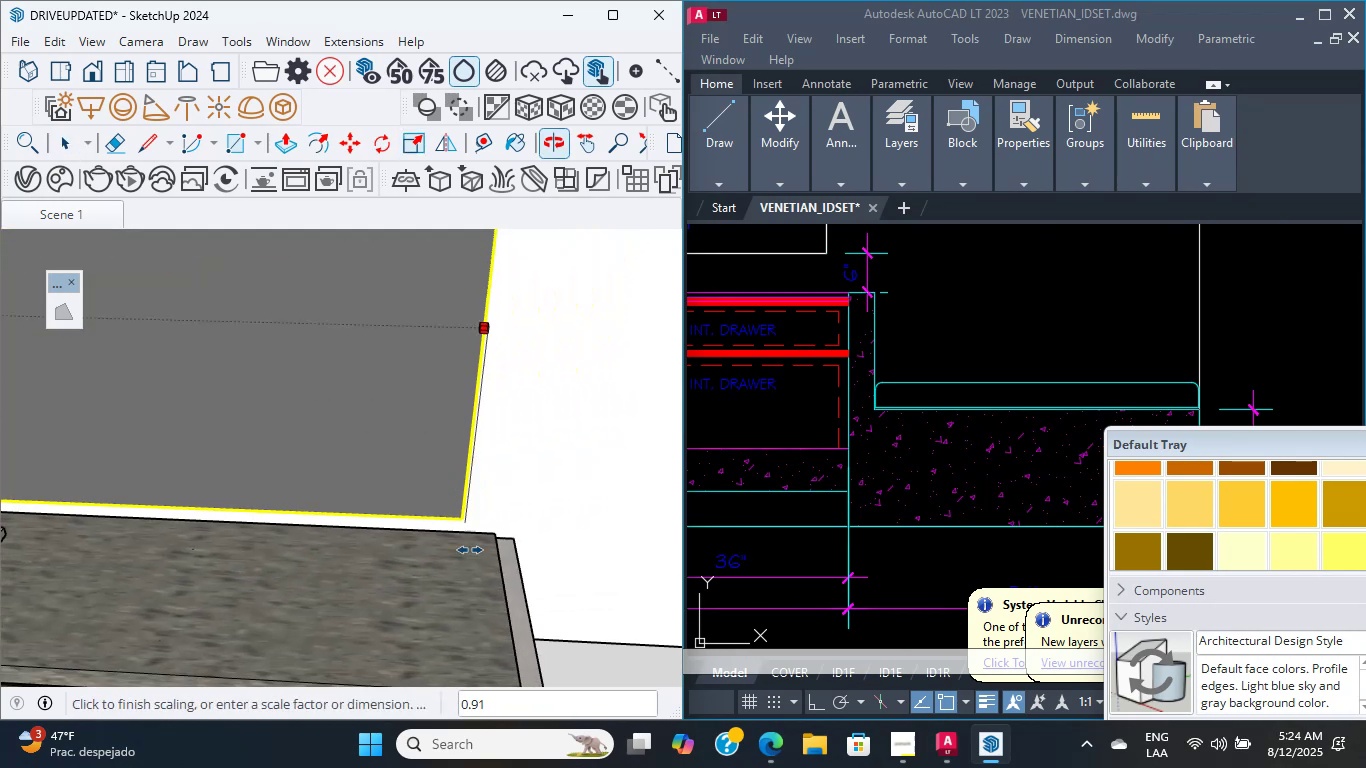 
hold_key(key=ShiftLeft, duration=0.33)
scroll: coordinate [422, 466], scroll_direction: down, amount: 1.0
 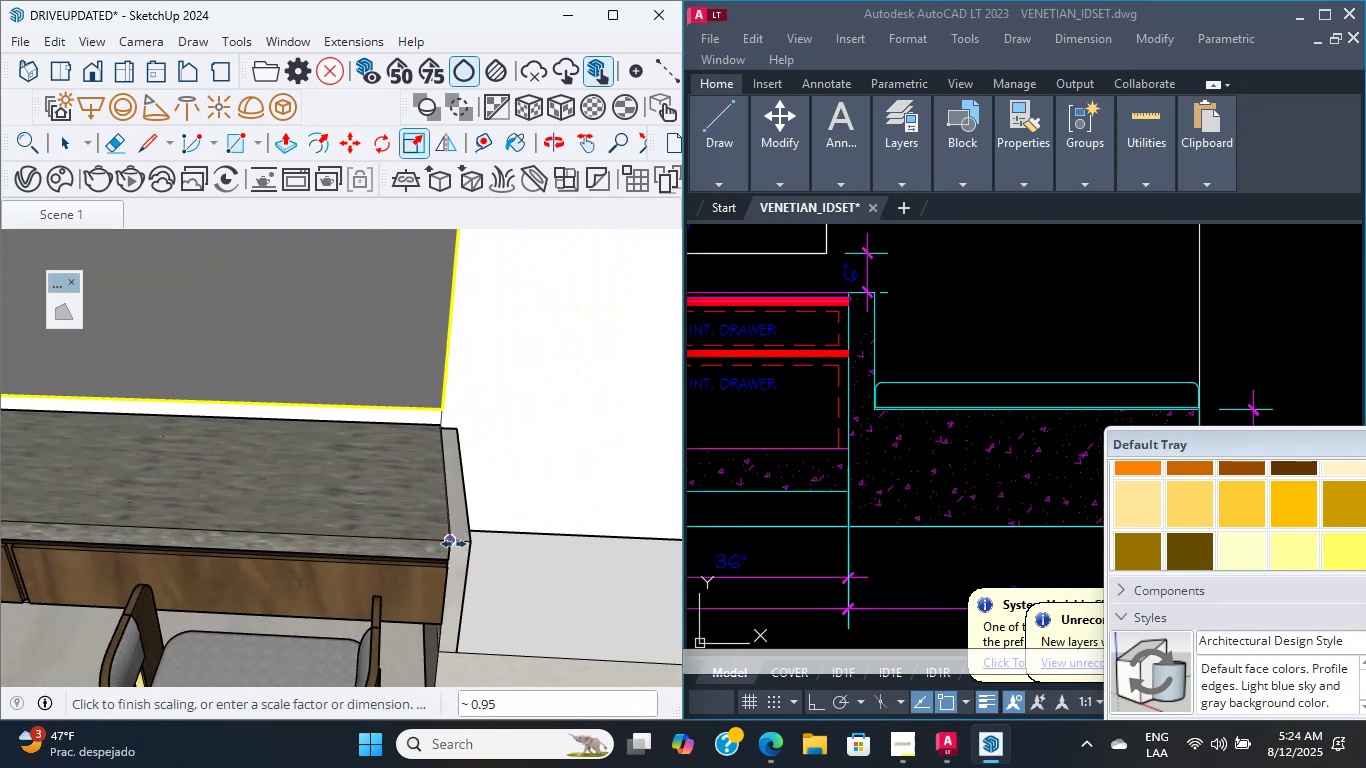 
left_click([453, 544])
 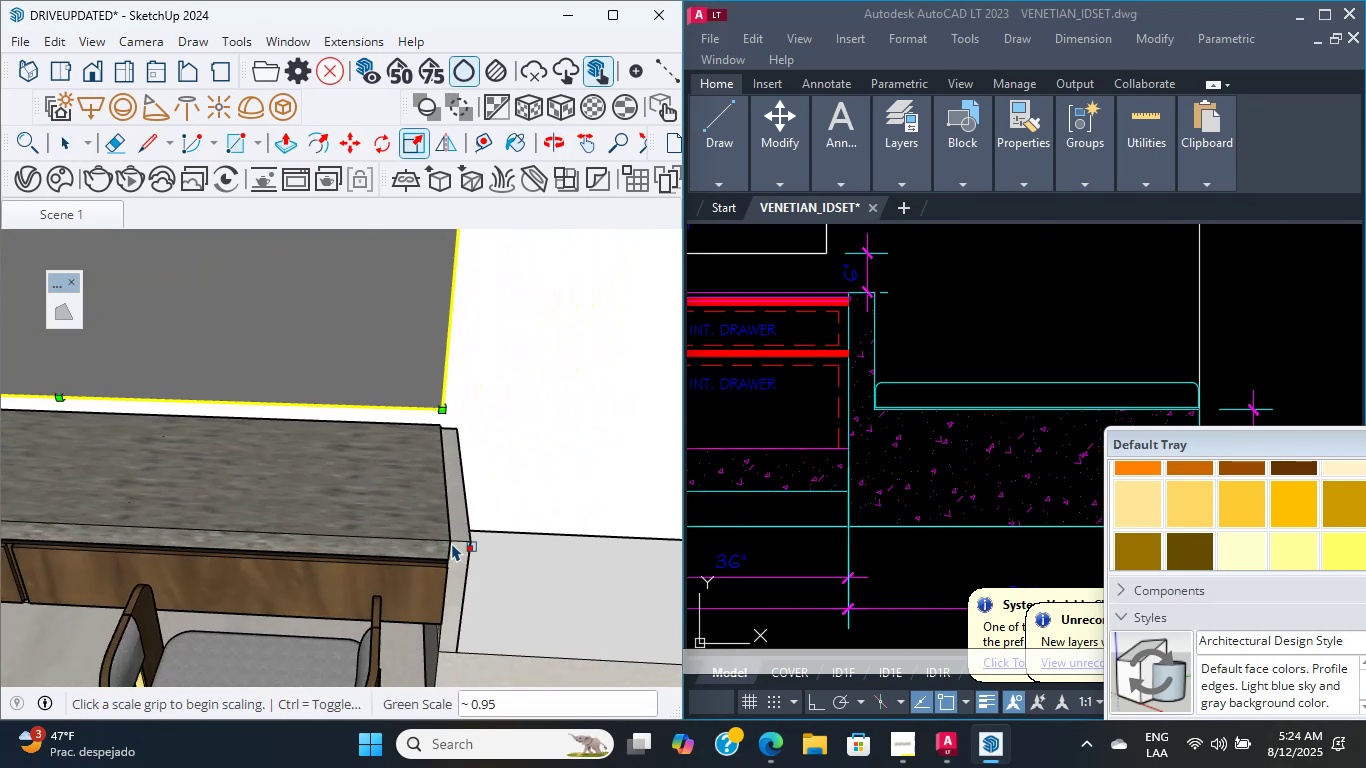 
hold_key(key=ShiftLeft, duration=0.63)
scroll: coordinate [363, 456], scroll_direction: down, amount: 9.0
 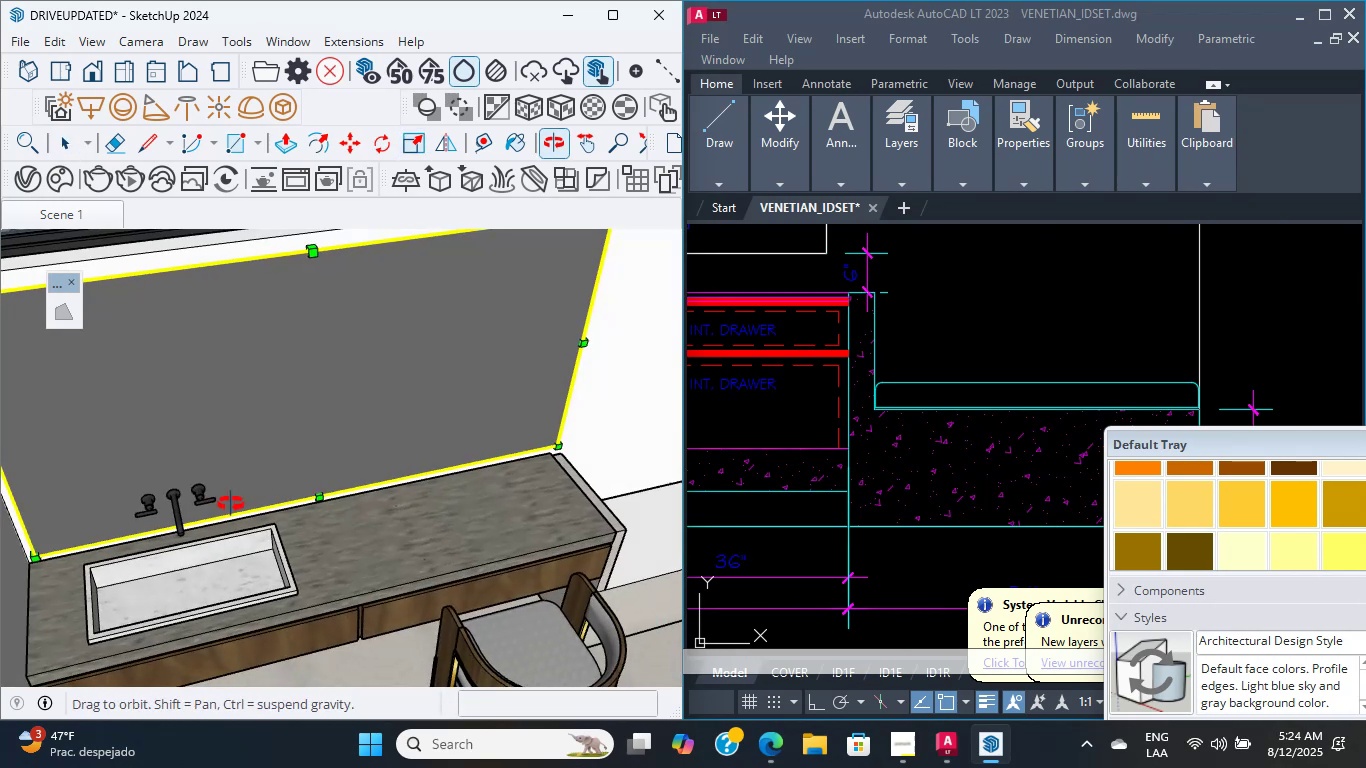 
hold_key(key=ShiftLeft, duration=1.05)
 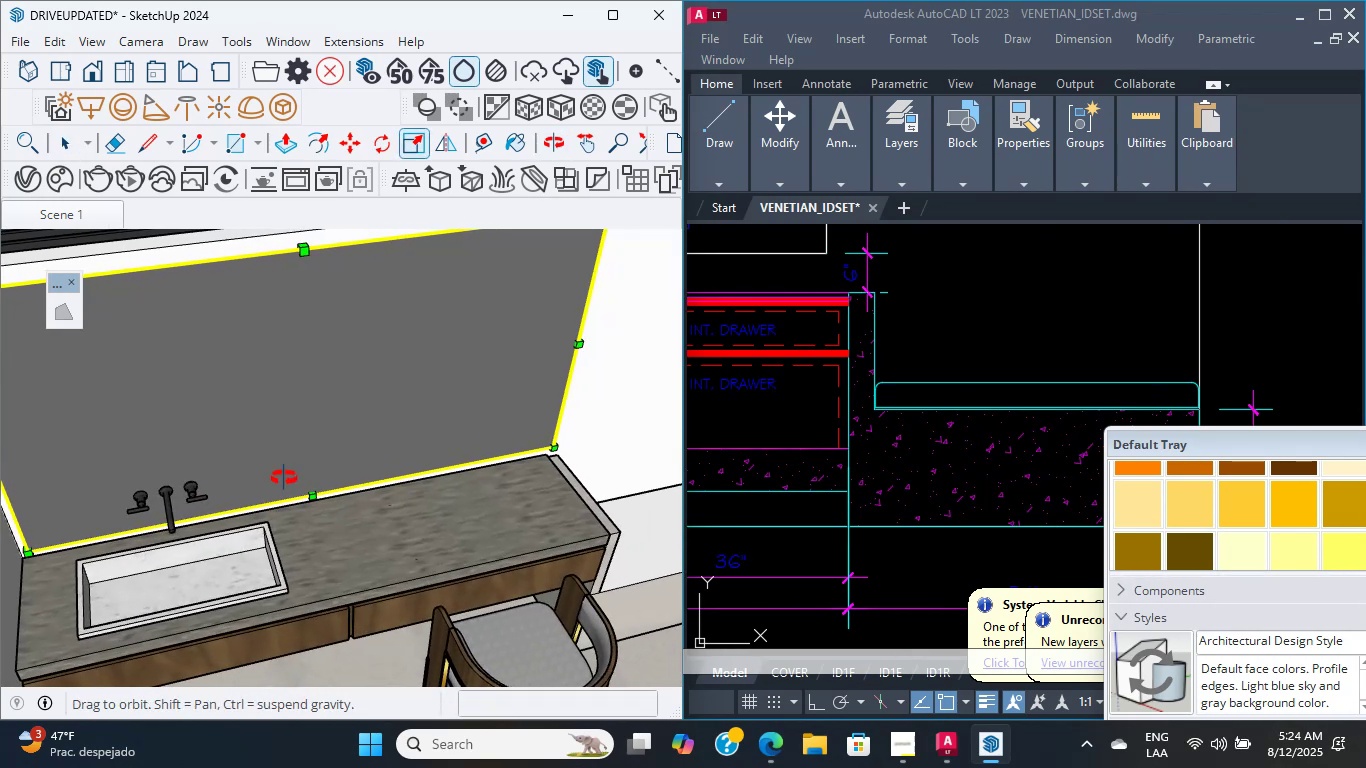 
key(Control+Z)
 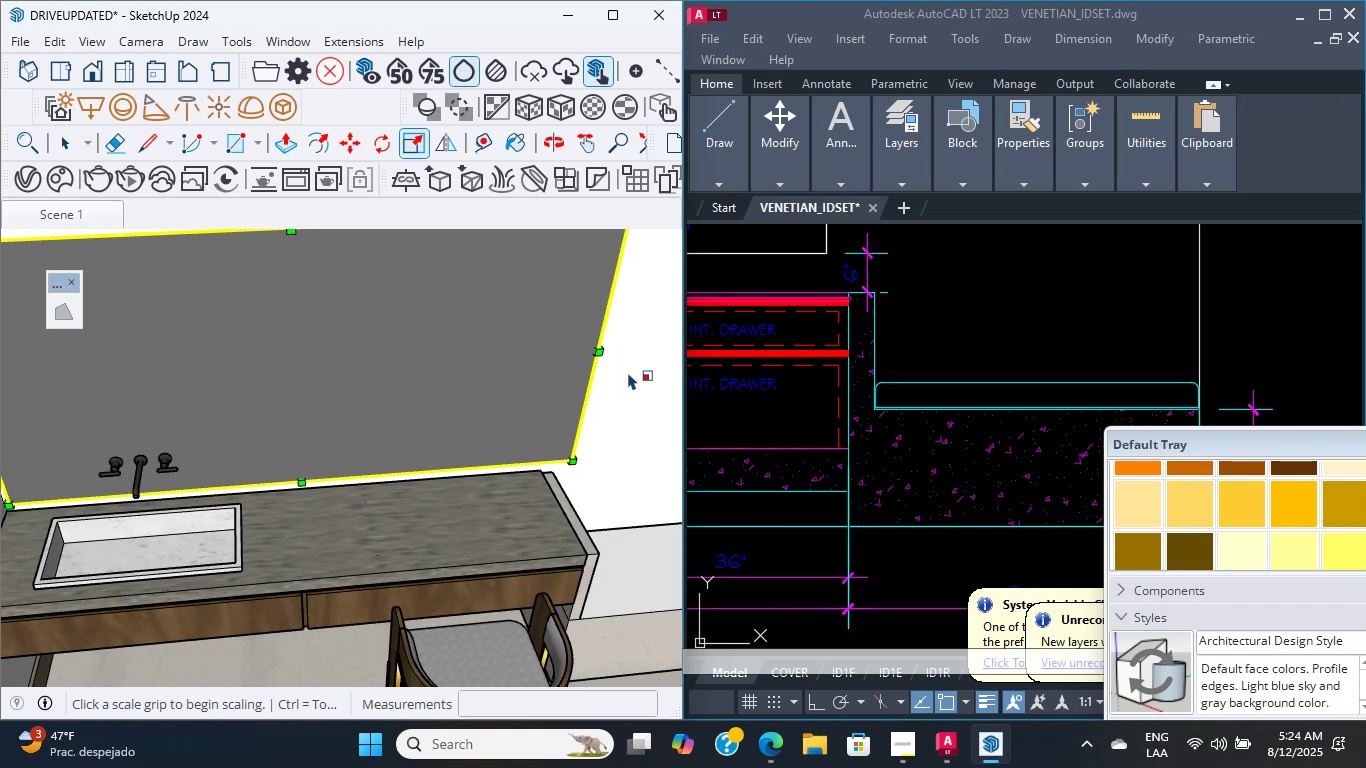 
left_click([593, 344])
 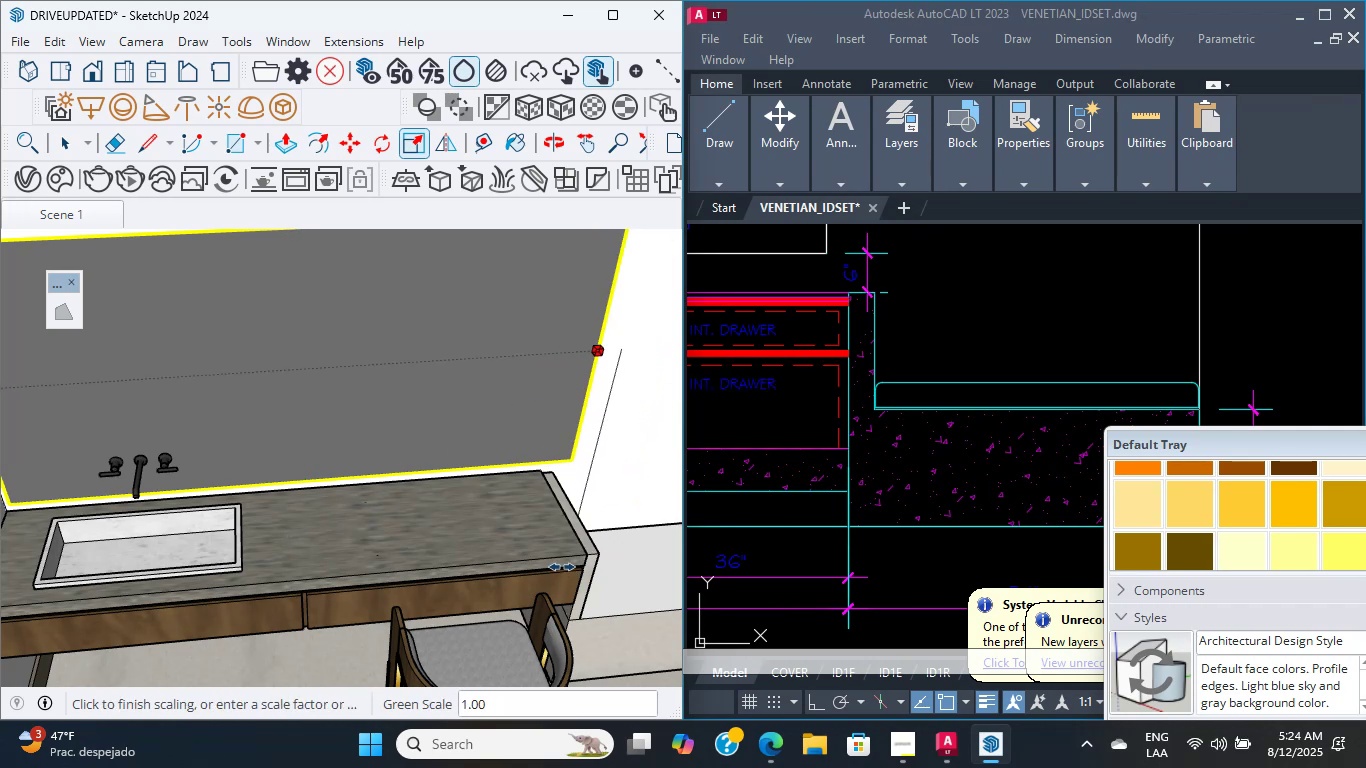 
left_click([586, 555])
 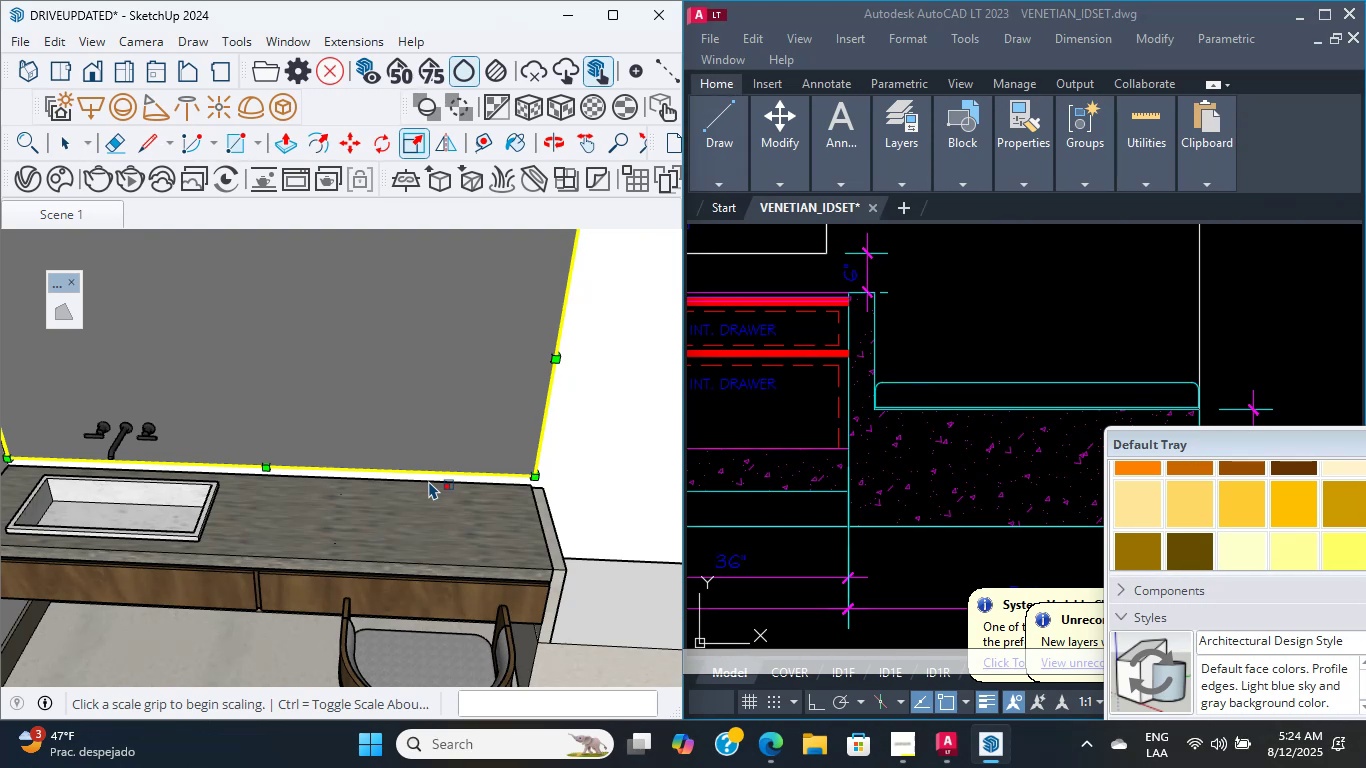 
wait(39.26)
 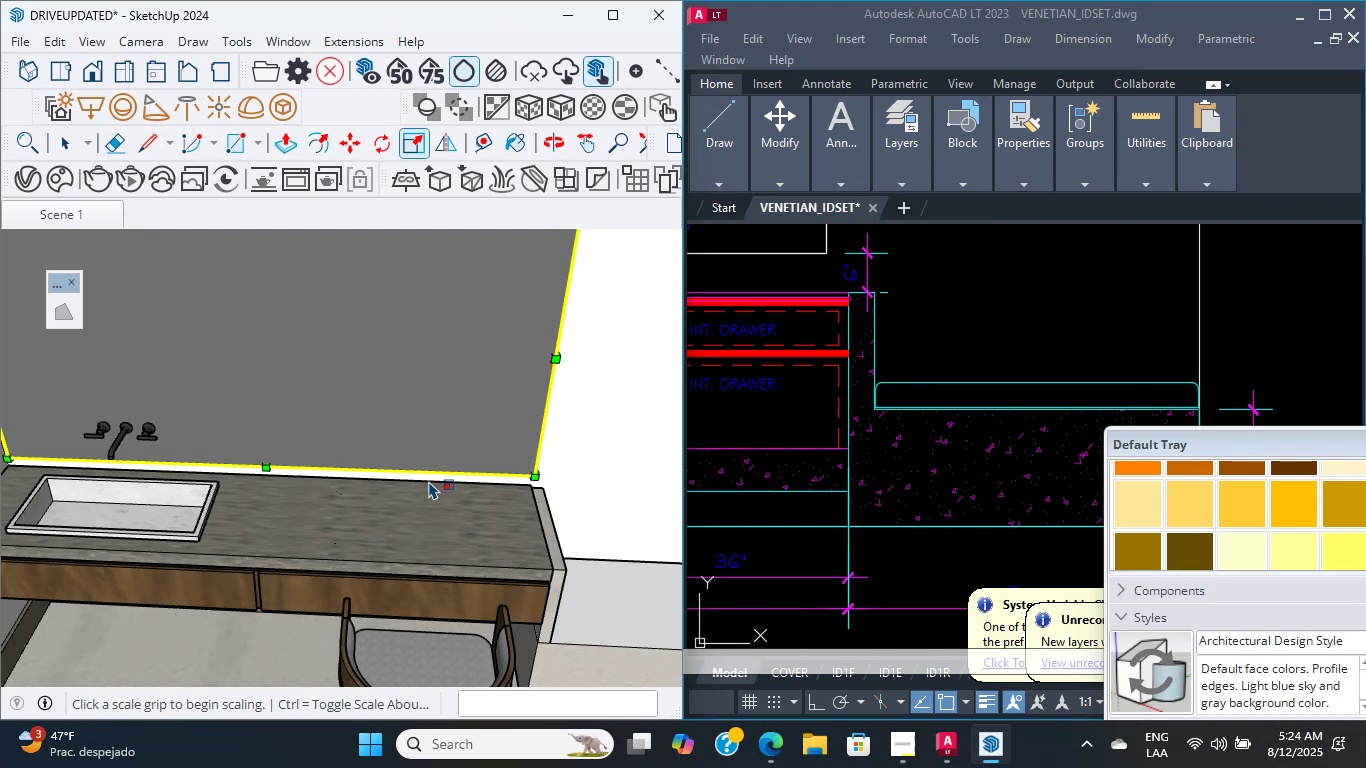 
scroll: coordinate [441, 540], scroll_direction: down, amount: 2.0
 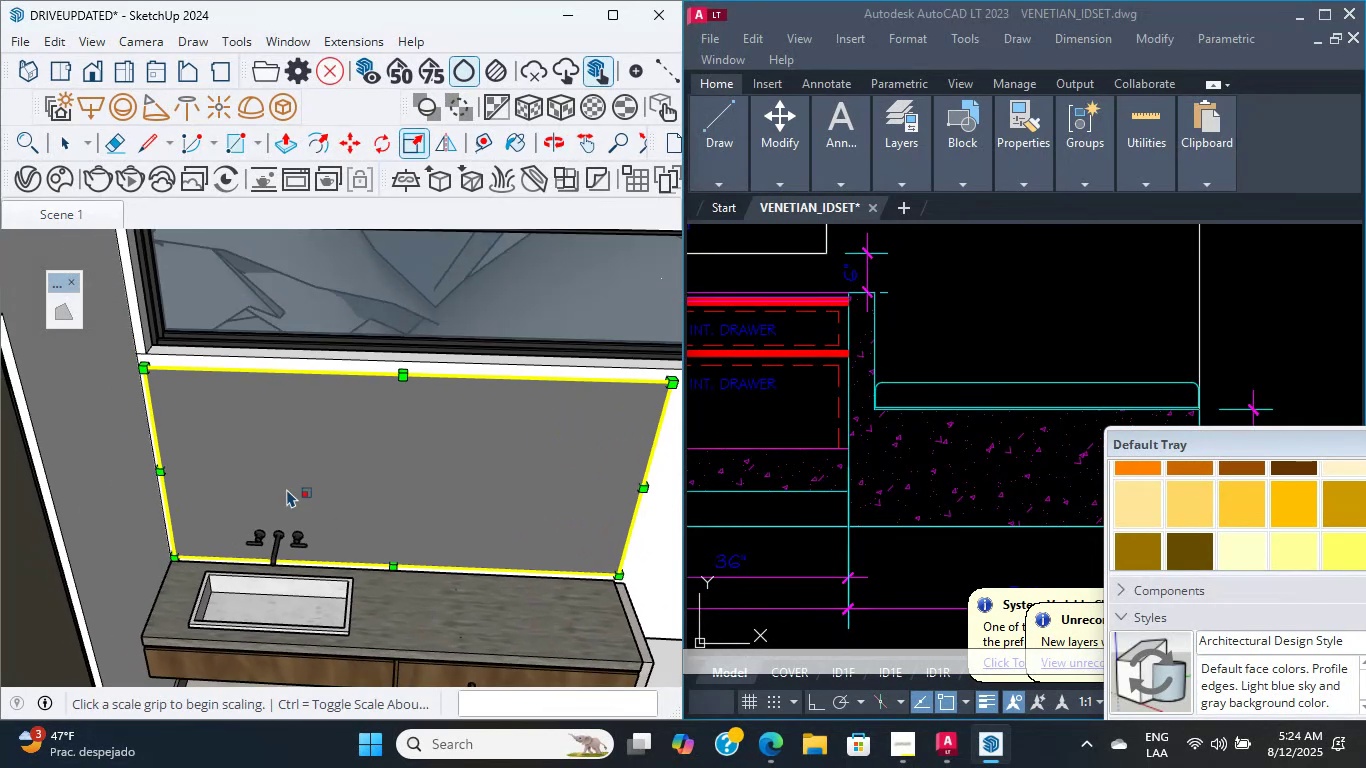 
hold_key(key=ShiftLeft, duration=0.39)
 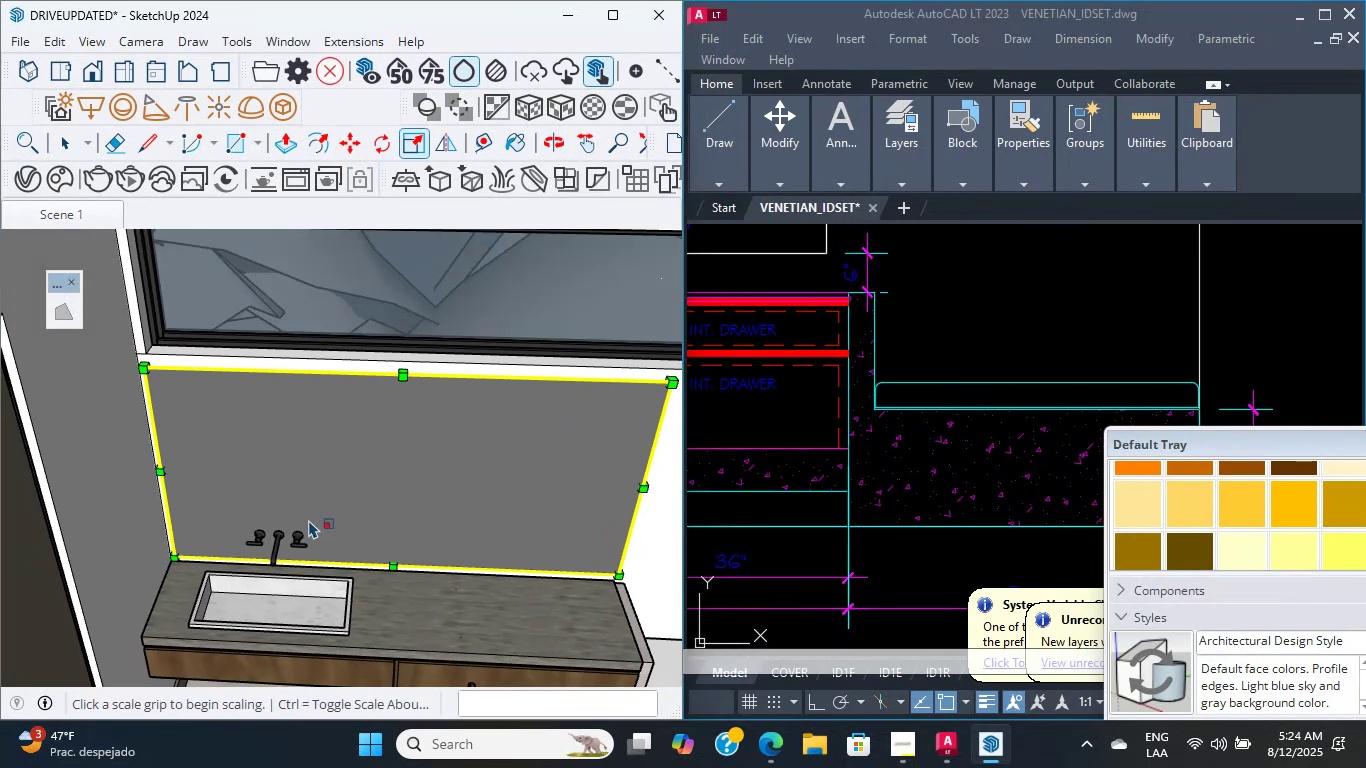 
scroll: coordinate [170, 492], scroll_direction: up, amount: 9.0
 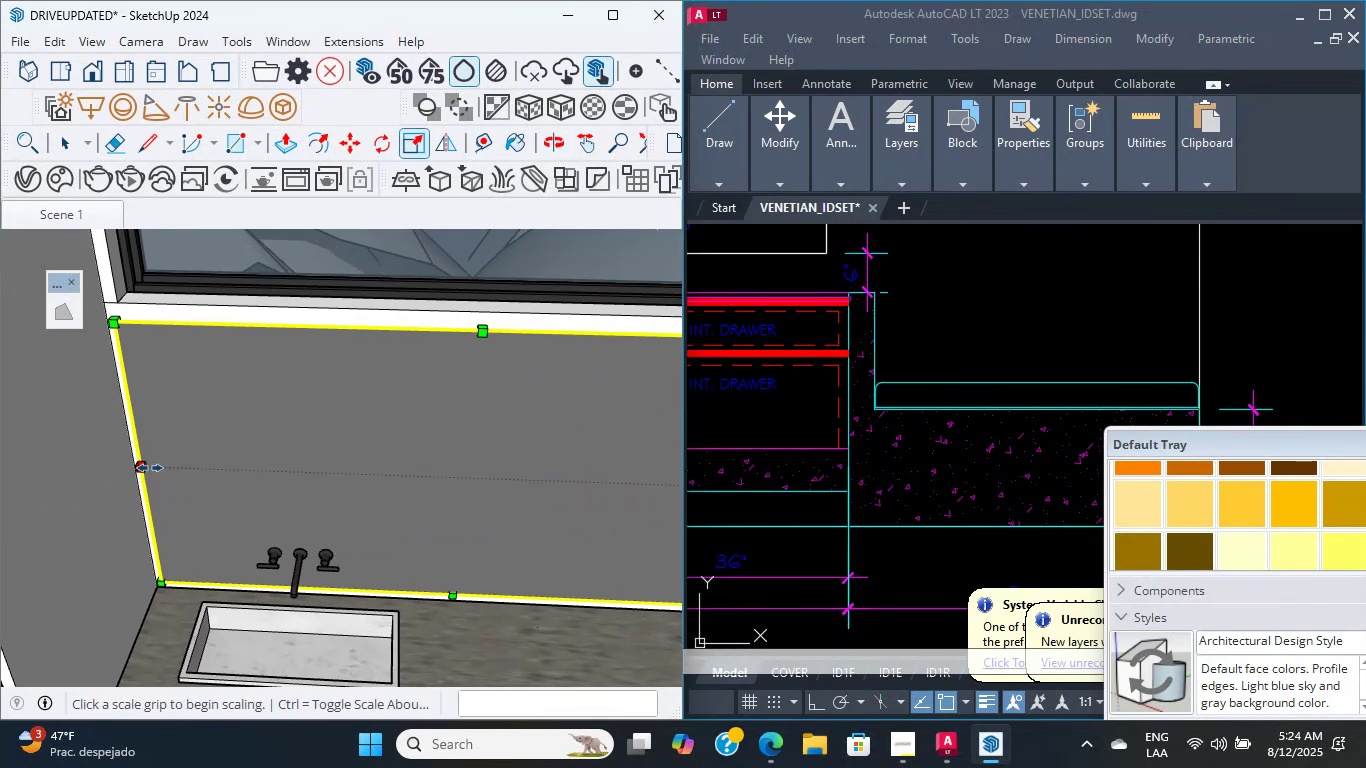 
left_click([144, 472])
 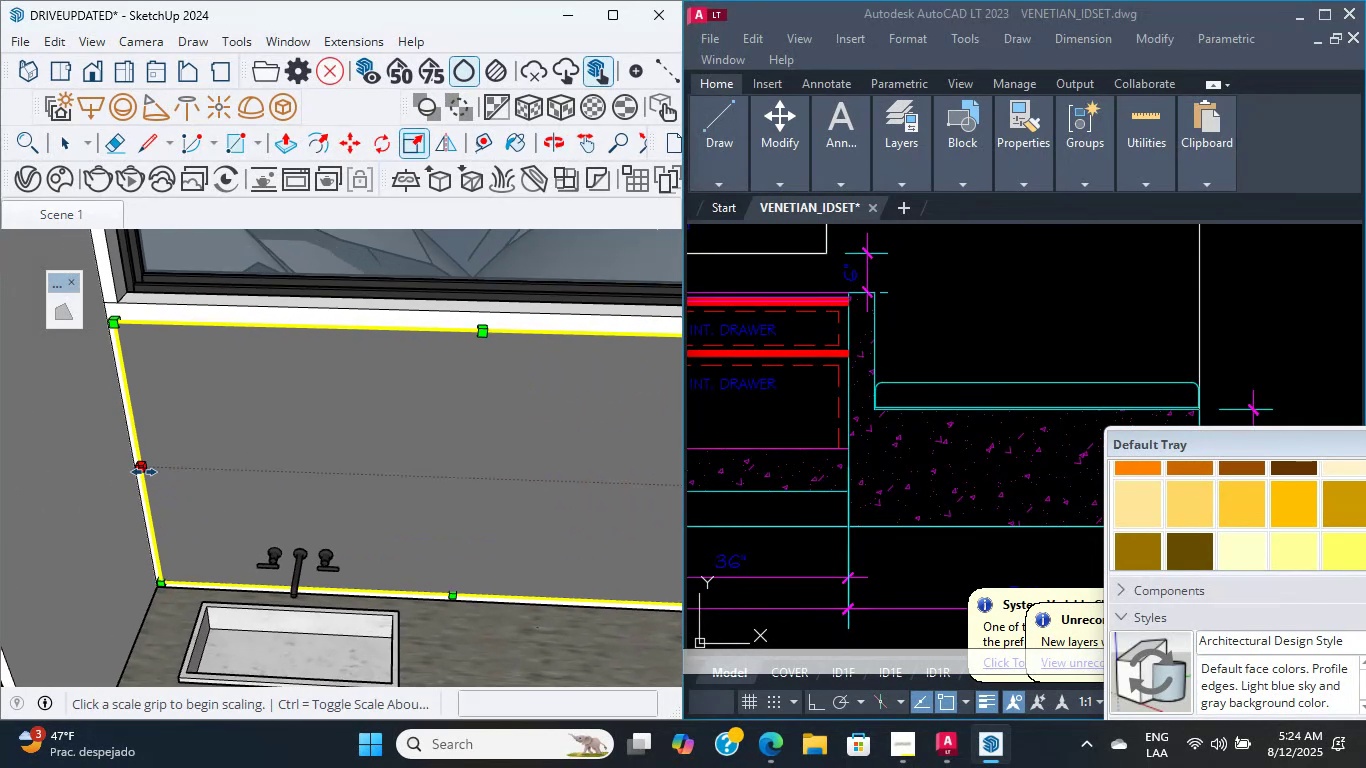 
hold_key(key=ShiftLeft, duration=0.44)
 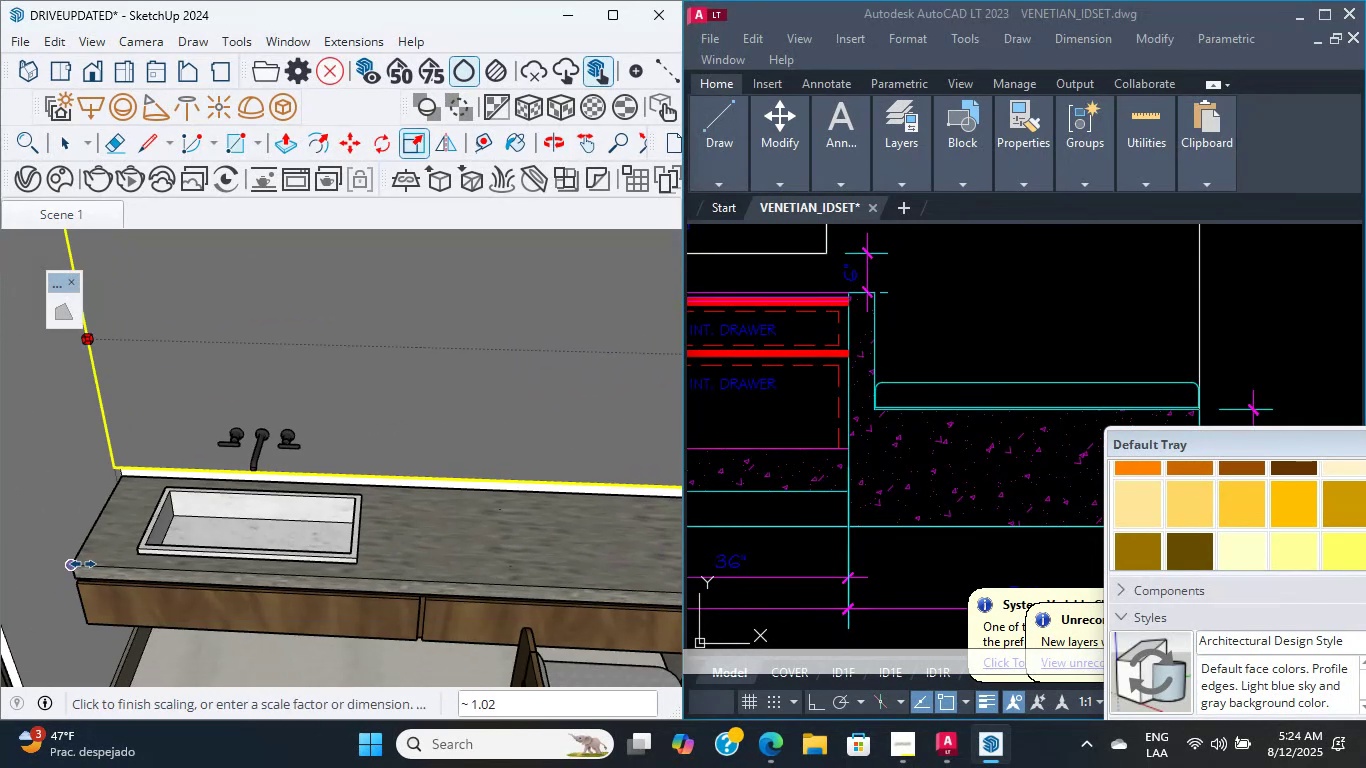 
key(Shift+ShiftLeft)
 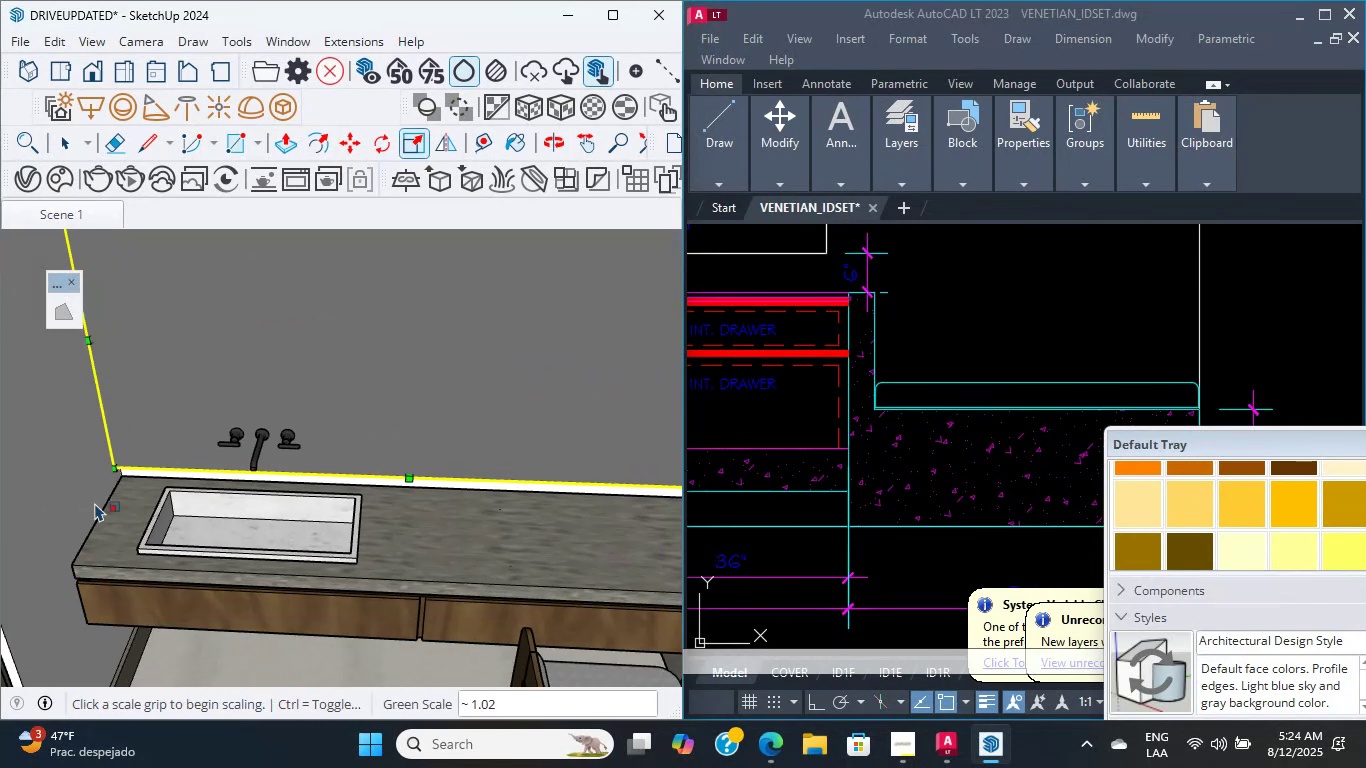 
scroll: coordinate [285, 405], scroll_direction: down, amount: 8.0
 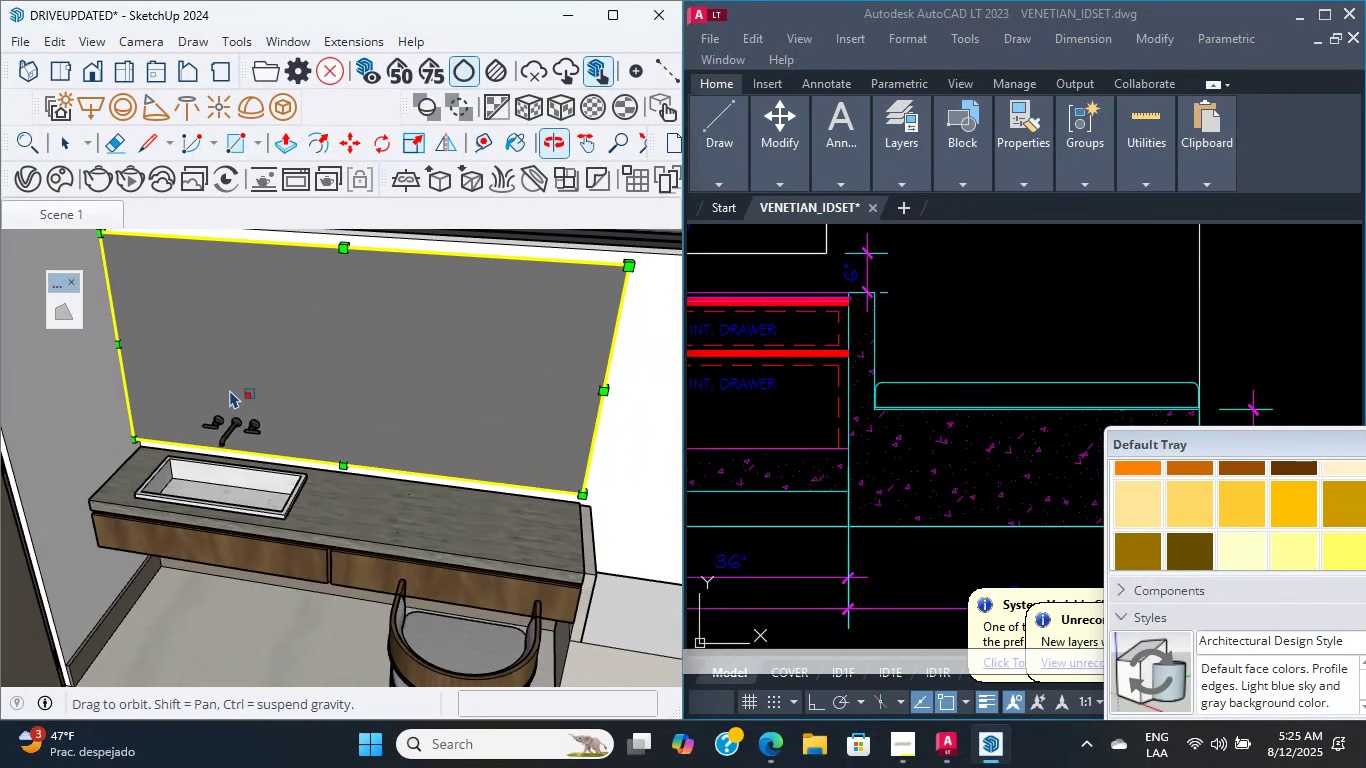 
key(Shift+ShiftLeft)
 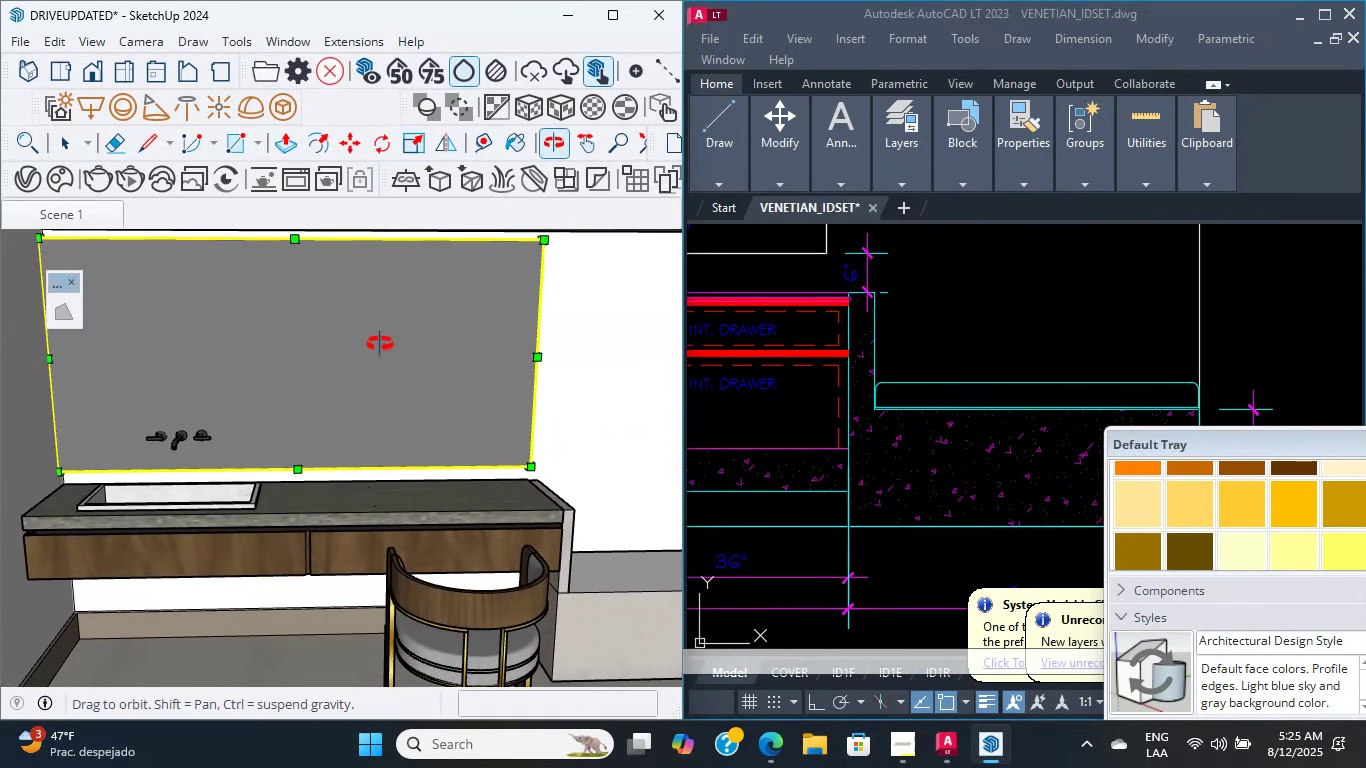 
left_click([917, 449])
 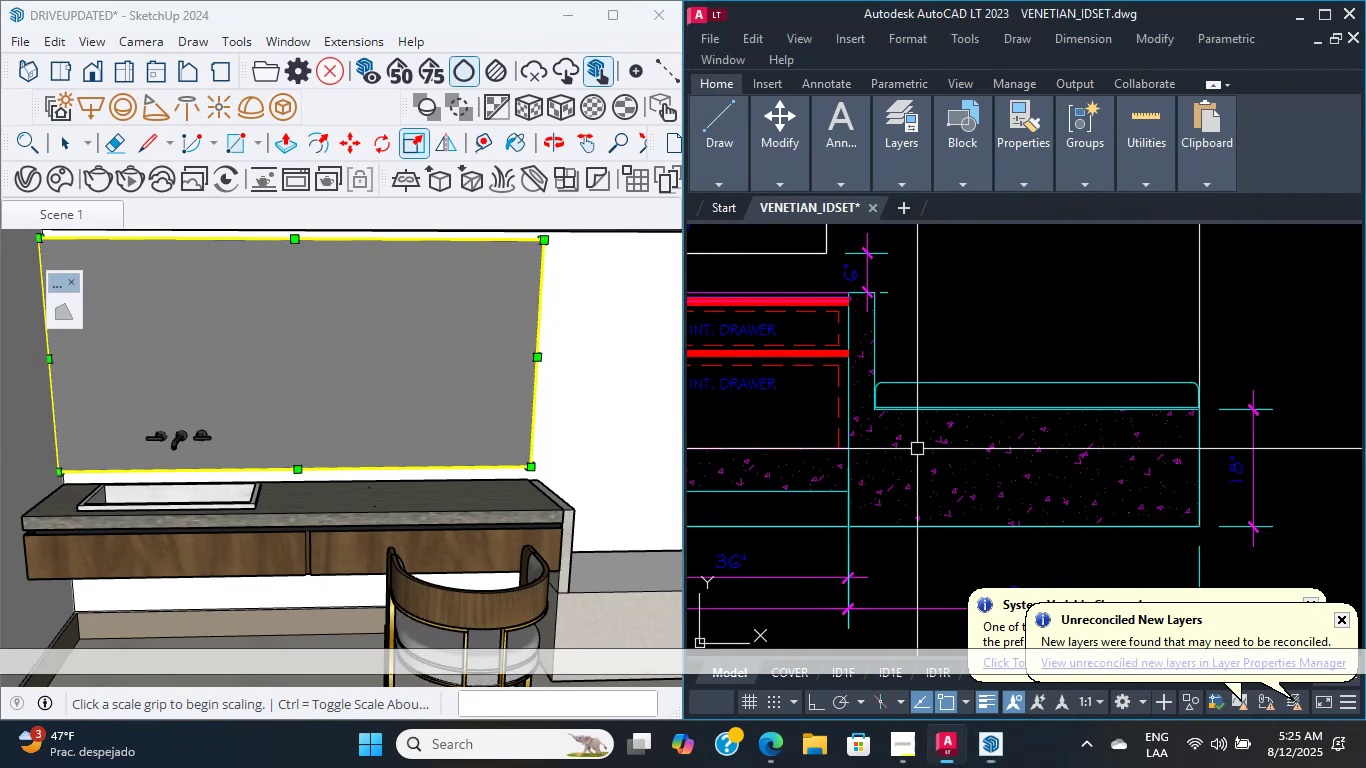 
scroll: coordinate [907, 470], scroll_direction: down, amount: 4.0
 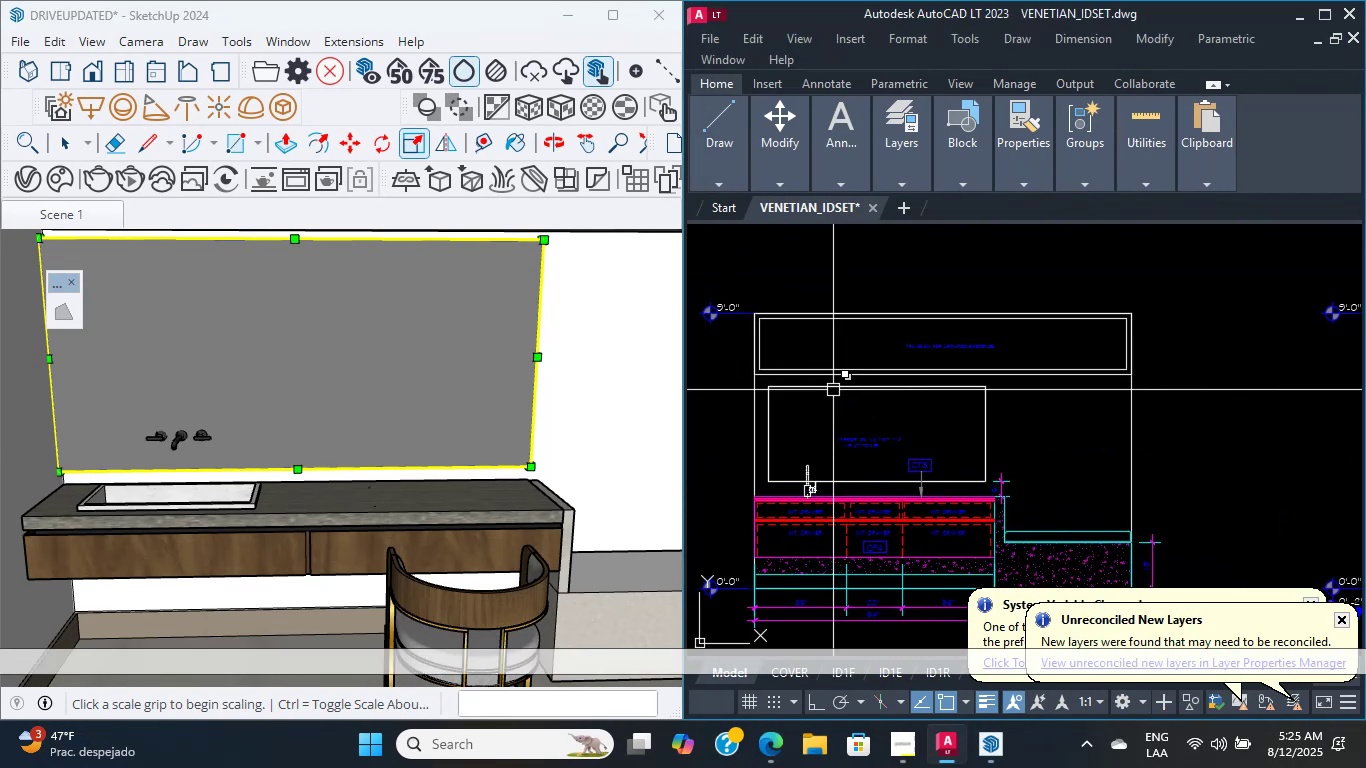 
scroll: coordinate [408, 434], scroll_direction: up, amount: 3.0
 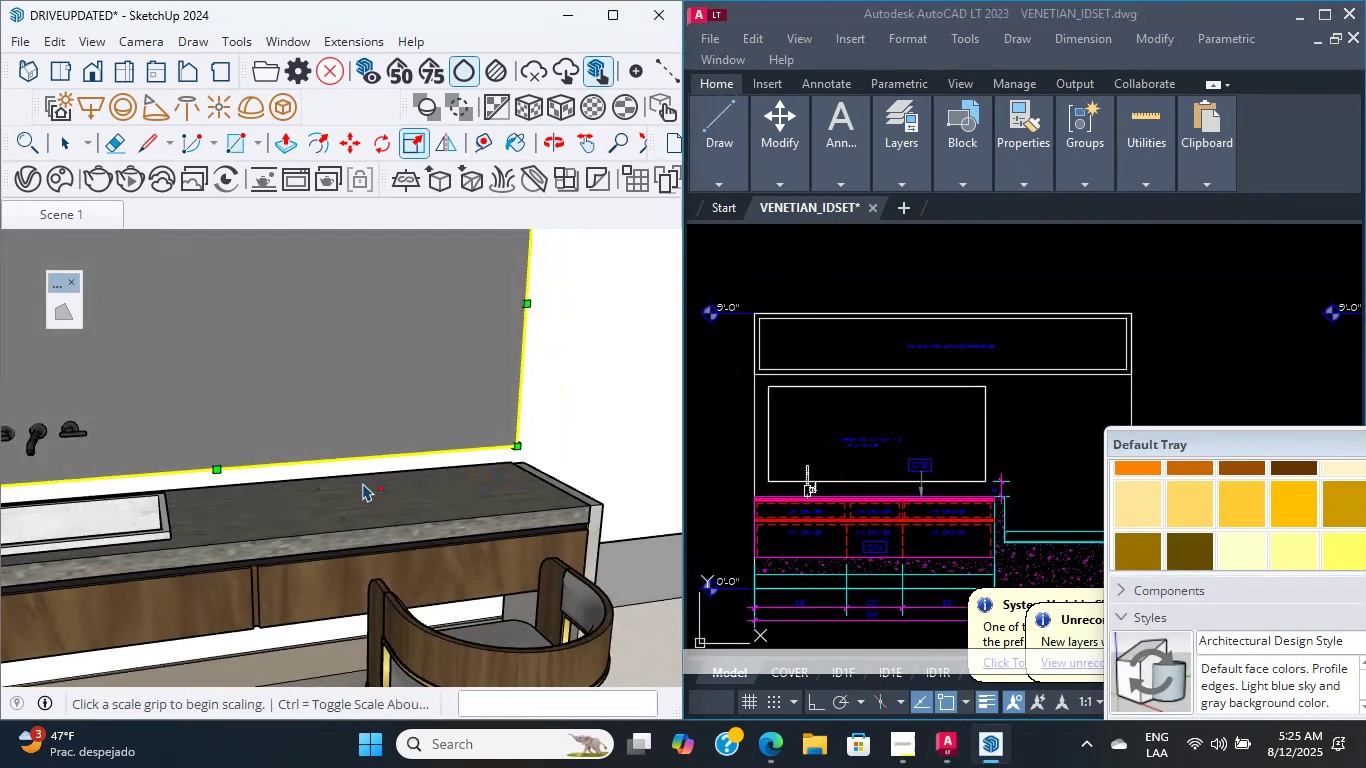 
key(Control+S)
 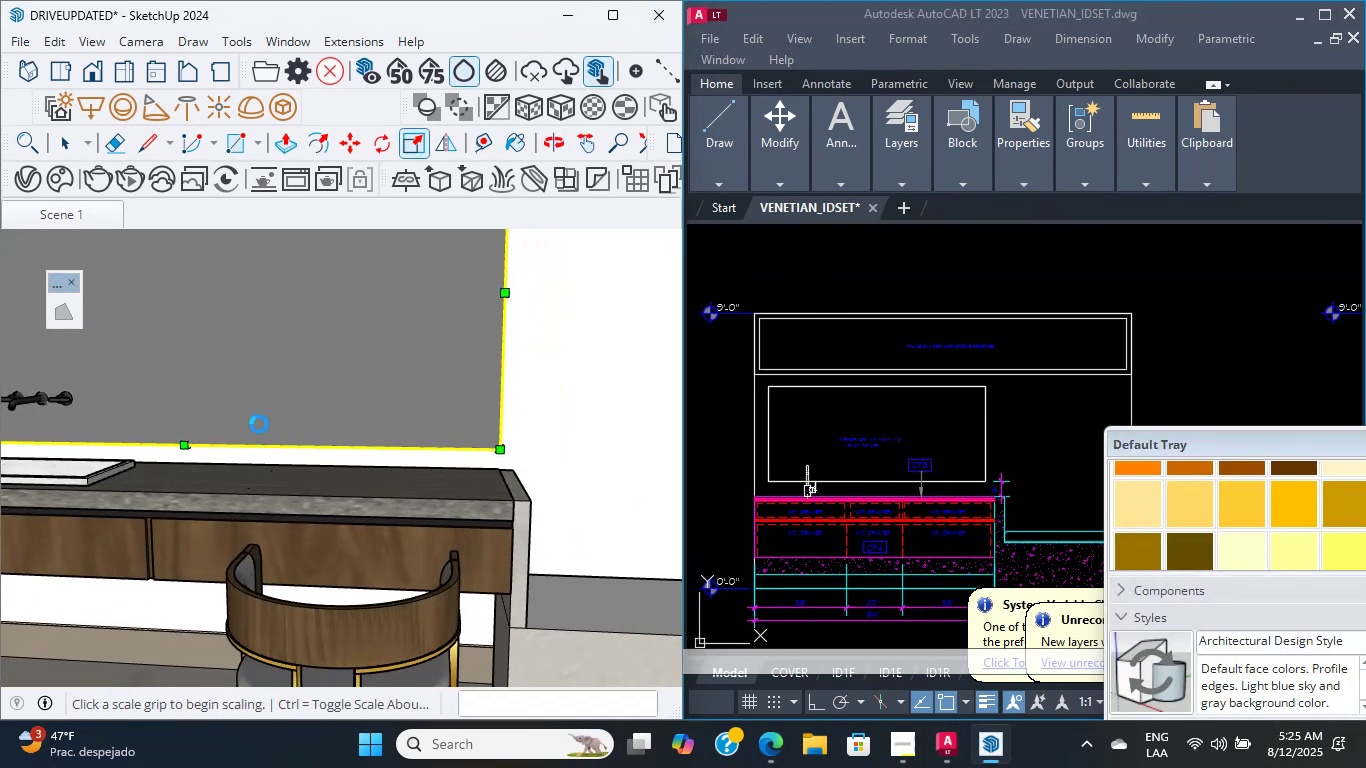 
scroll: coordinate [49, 605], scroll_direction: up, amount: 1.0
 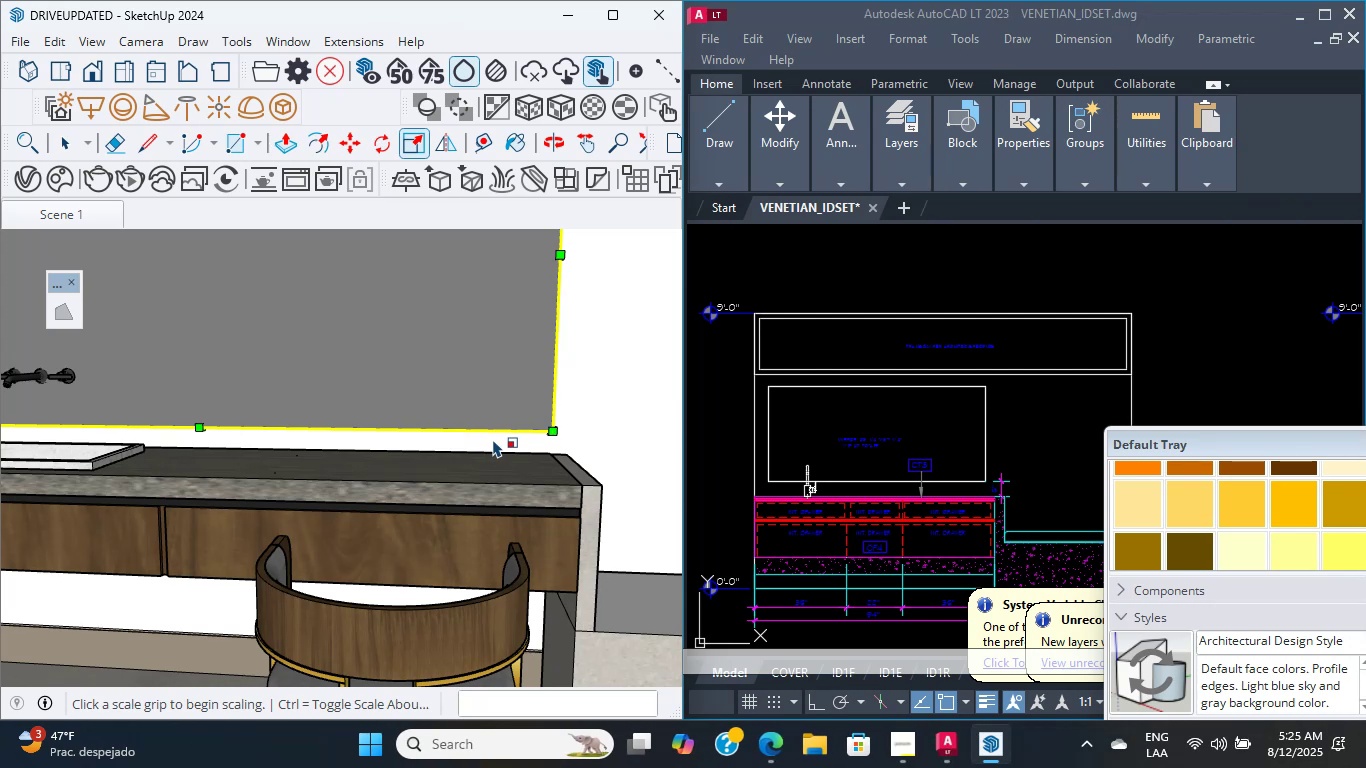 
wait(34.21)
 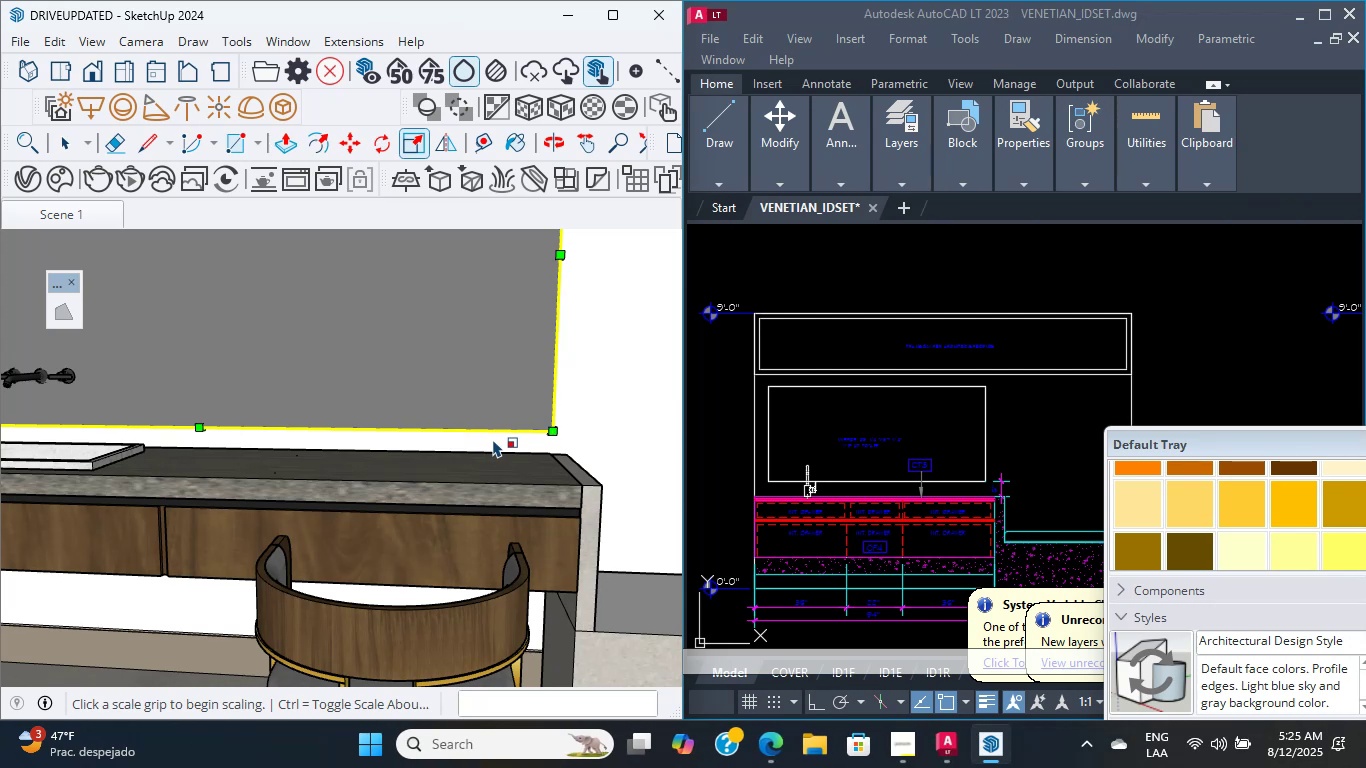 
left_click([937, 429])
 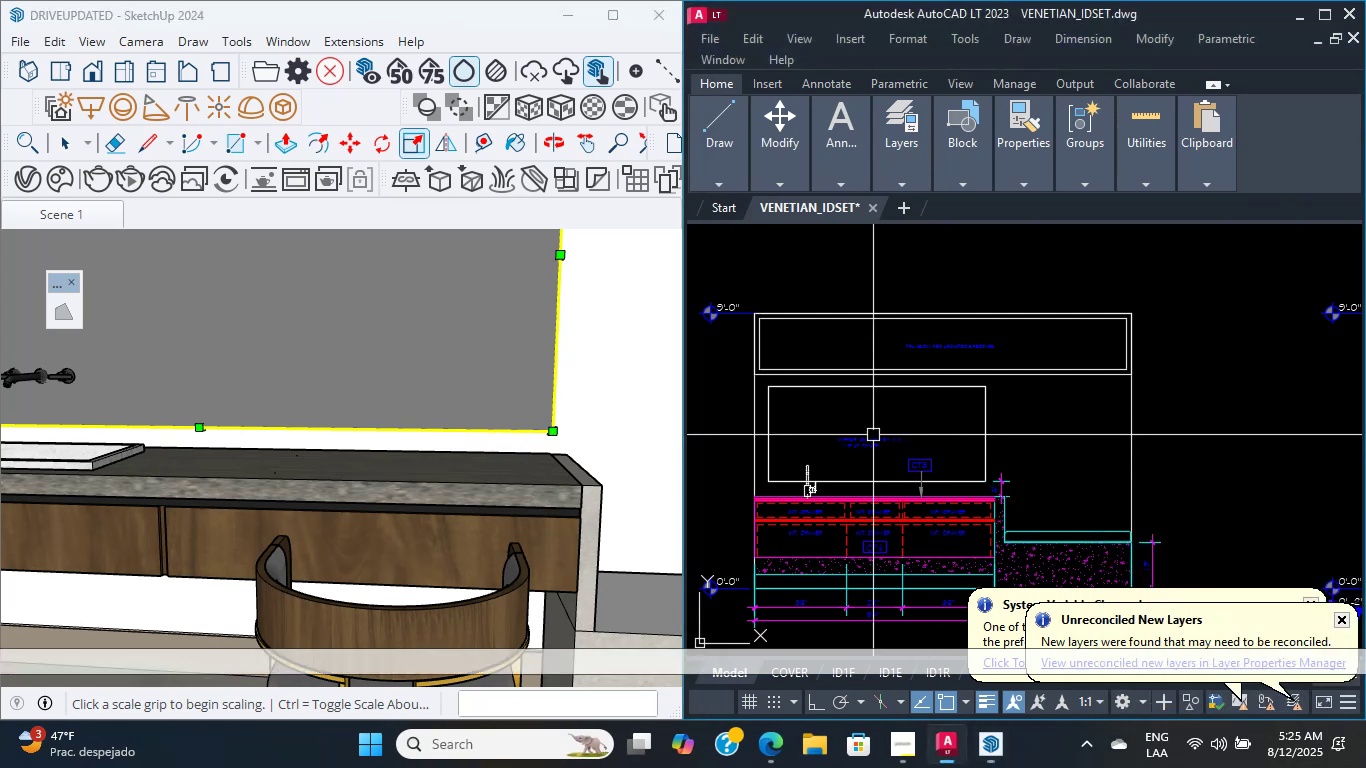 
scroll: coordinate [930, 473], scroll_direction: up, amount: 5.0
 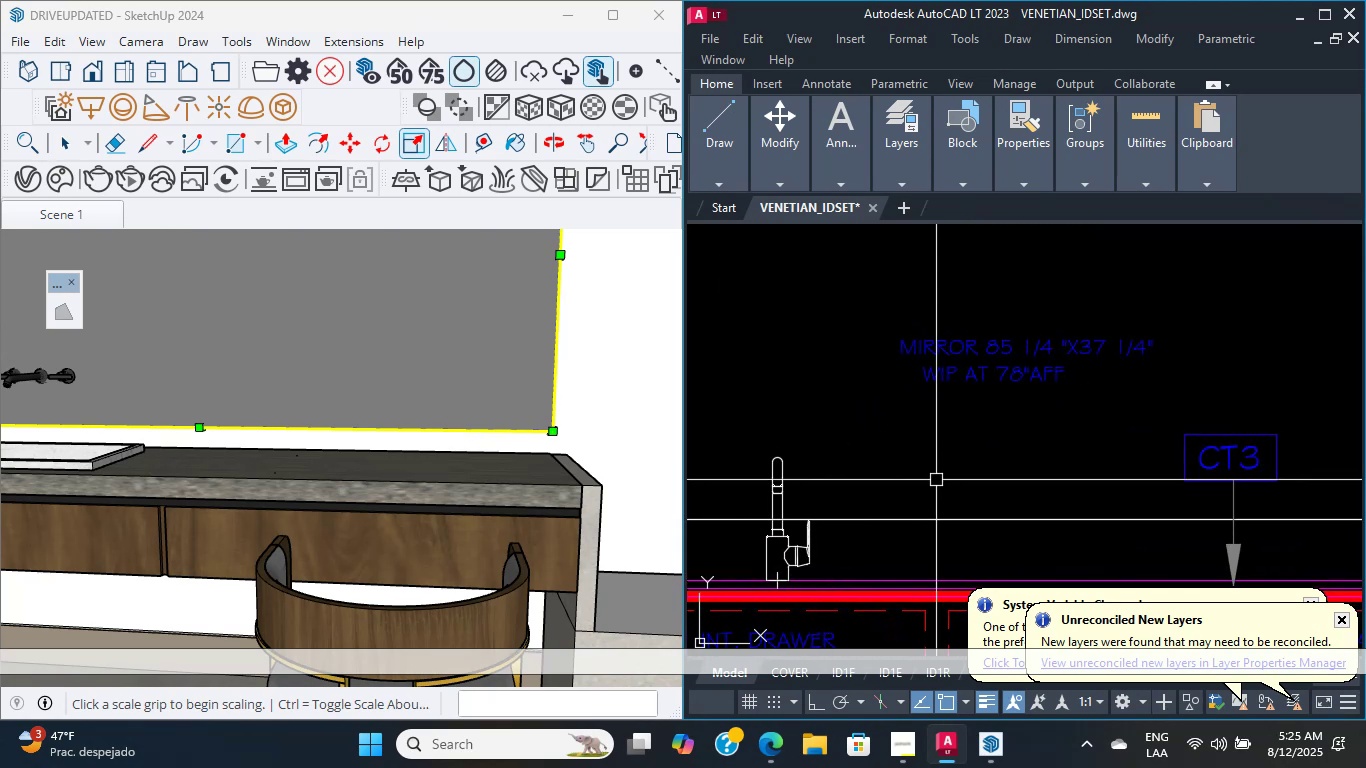 
mouse_move([1077, 686])
 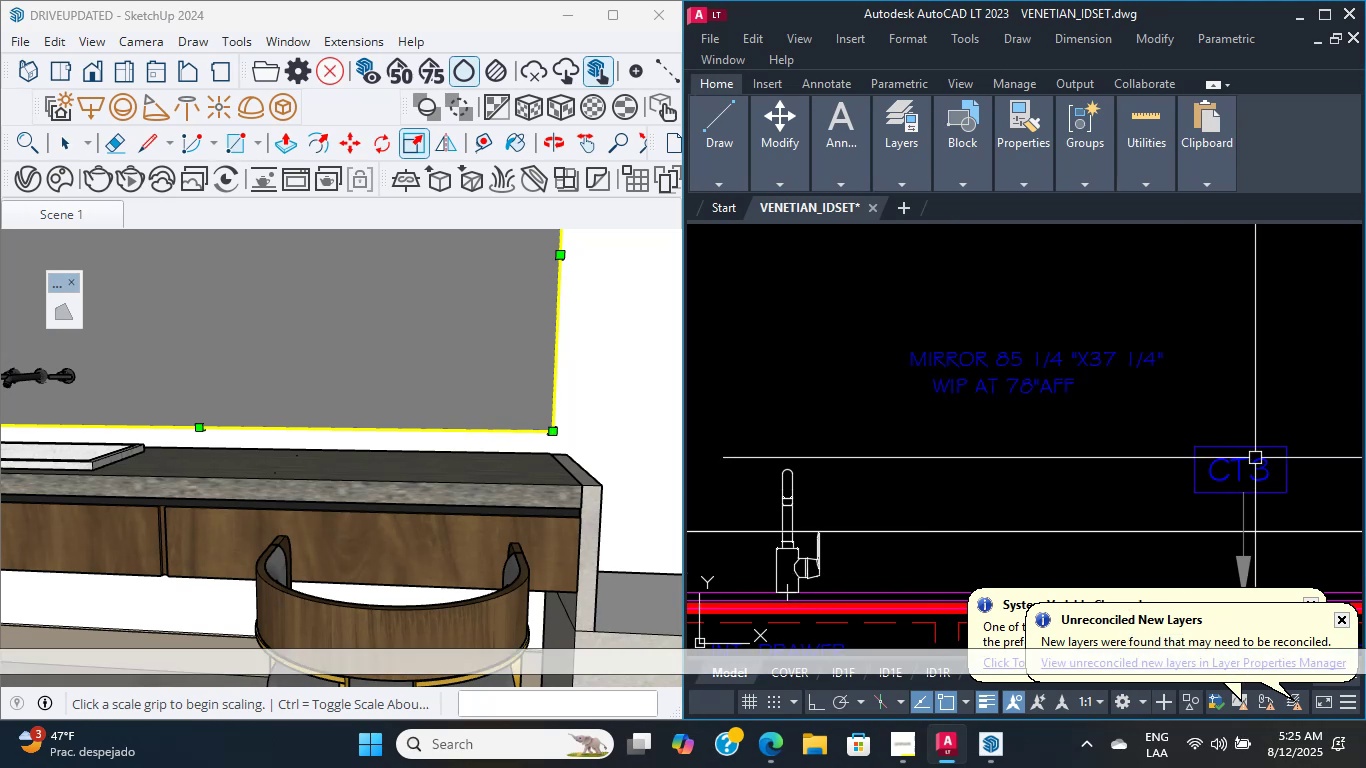 
middle_click([1025, 509])
 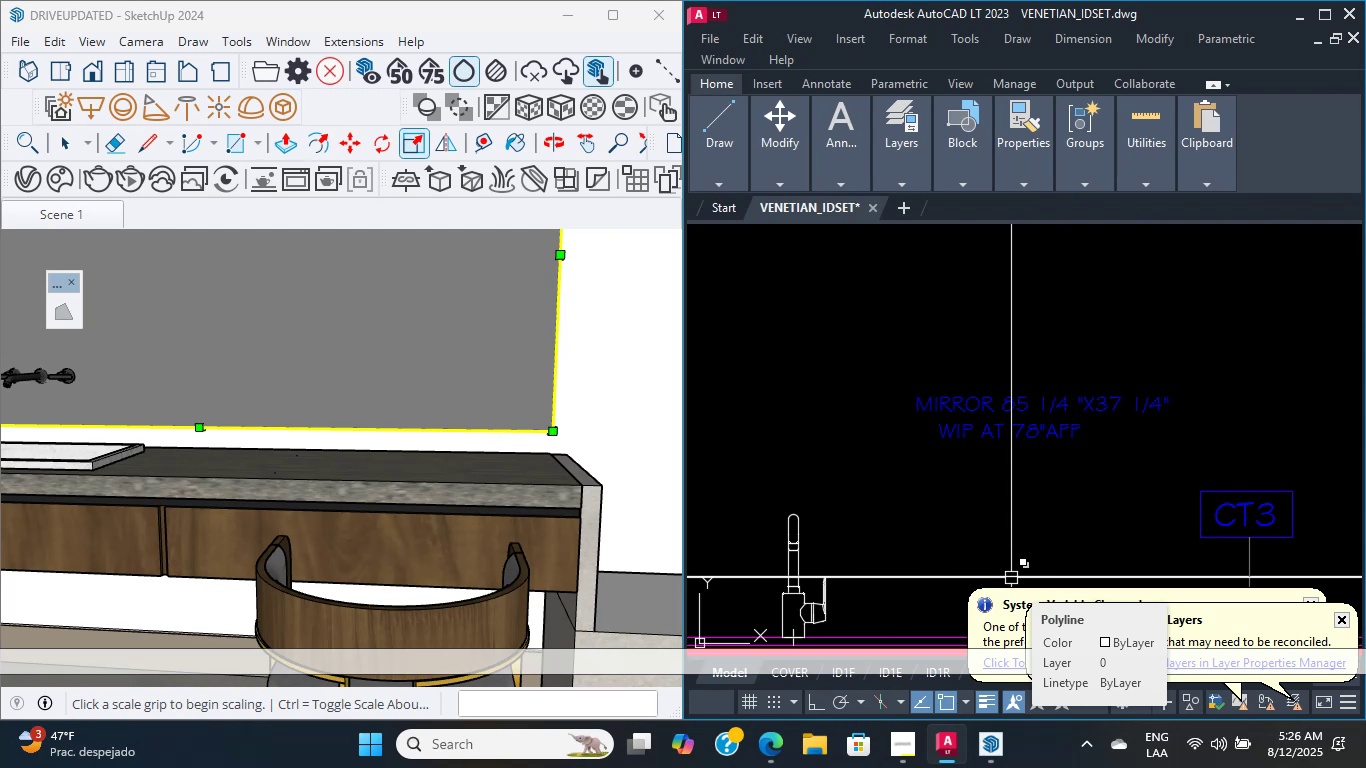 
wait(26.68)
 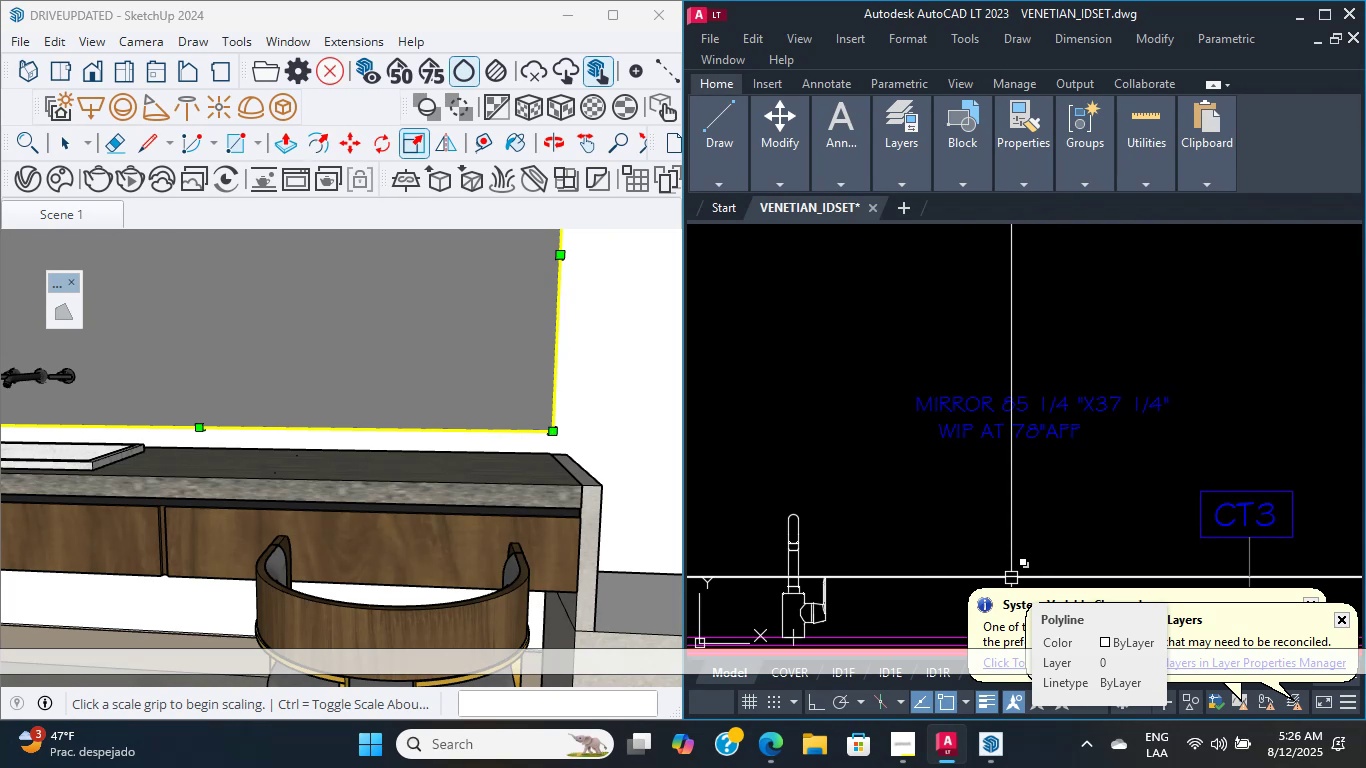 
scroll: coordinate [1044, 383], scroll_direction: none, amount: 0.0
 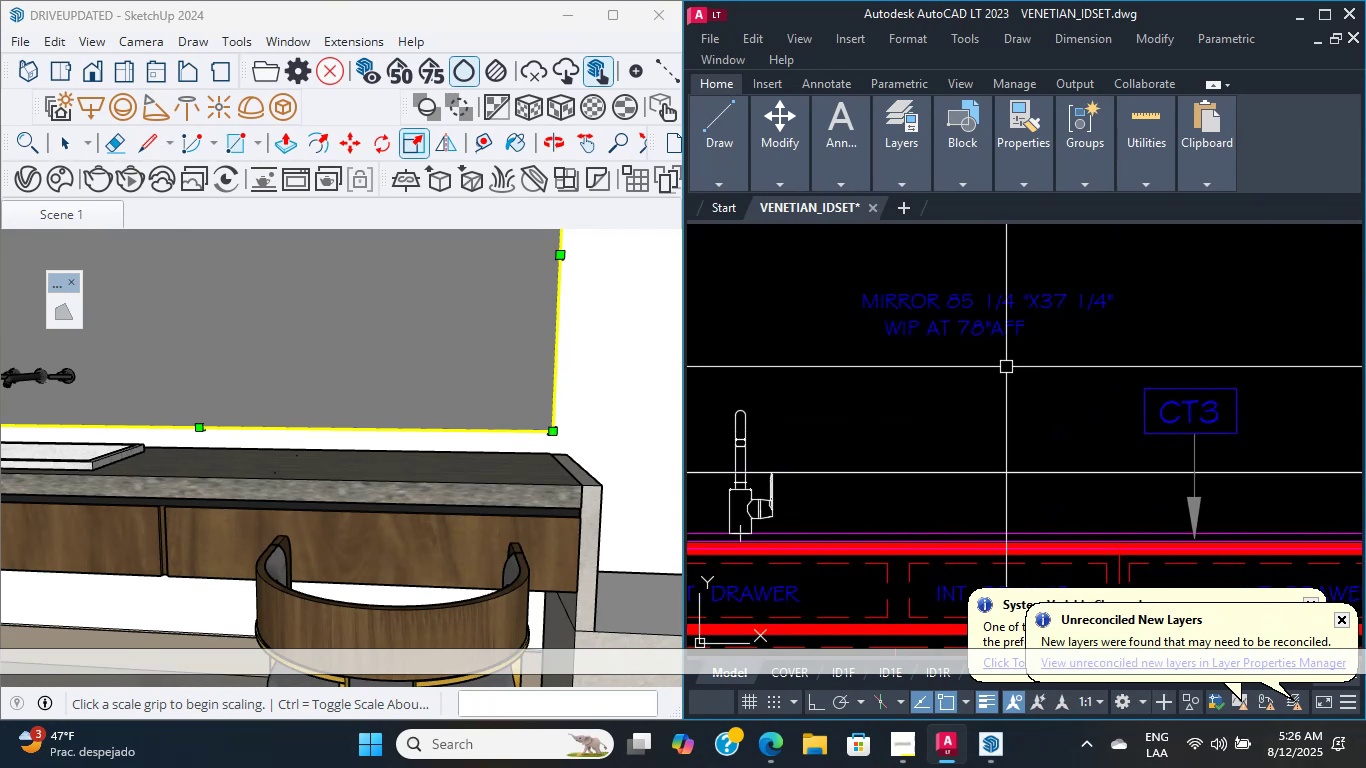 
scroll: coordinate [998, 384], scroll_direction: up, amount: 1.0
 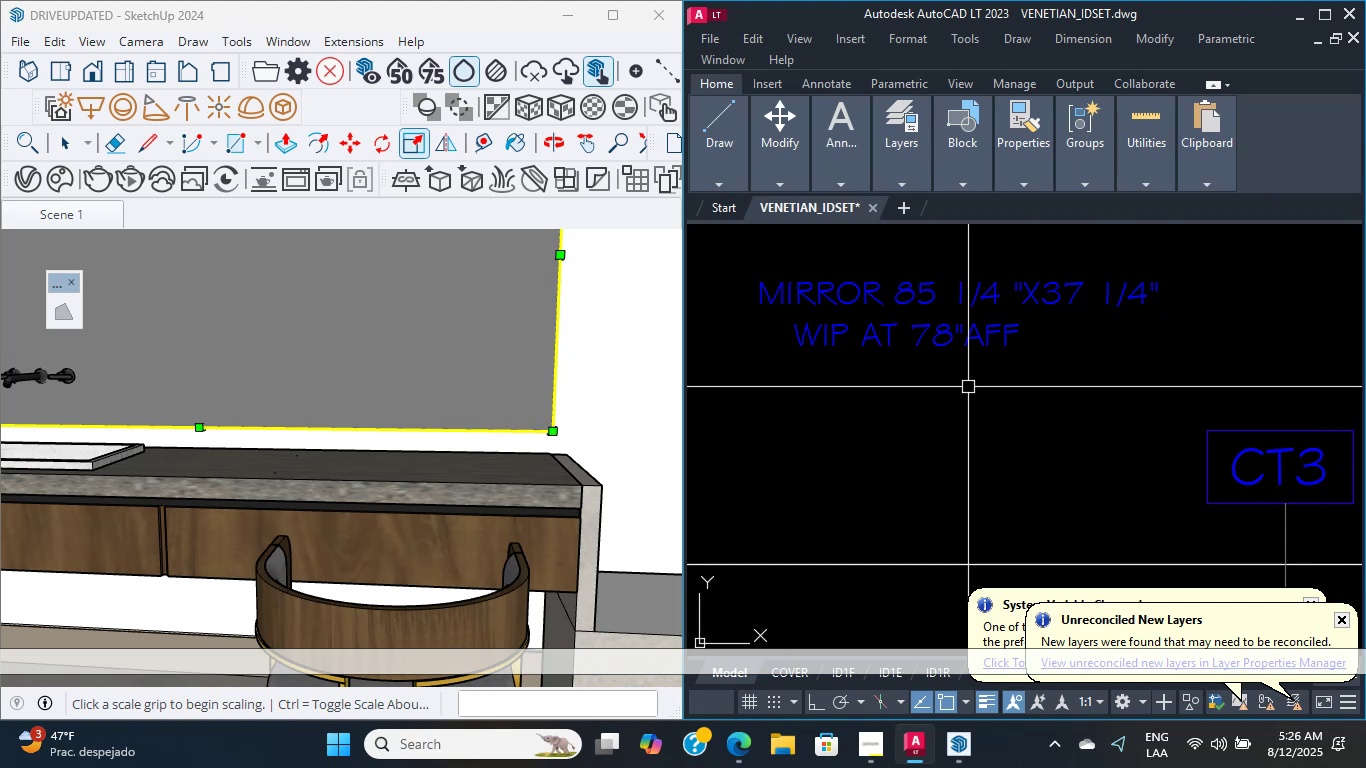 
wait(9.48)
 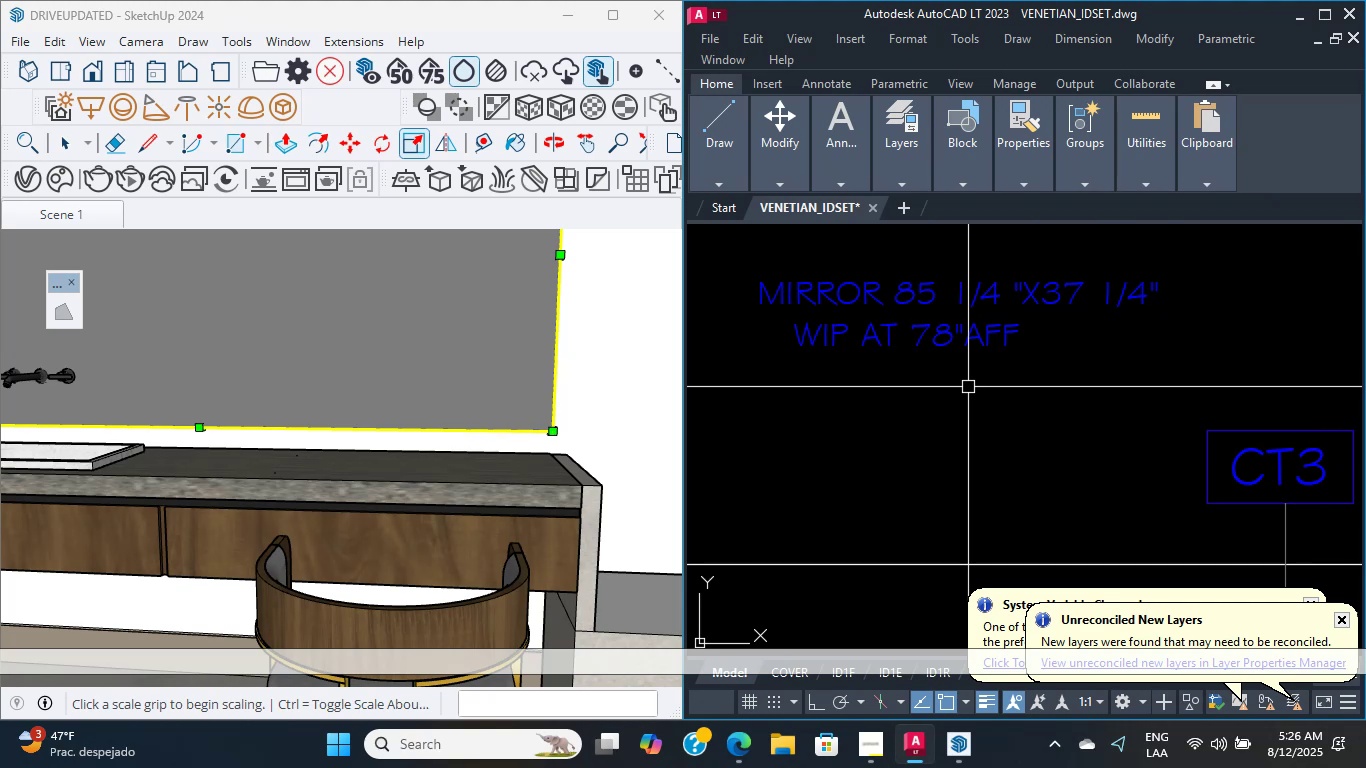 
scroll: coordinate [1006, 429], scroll_direction: up, amount: 1.0
 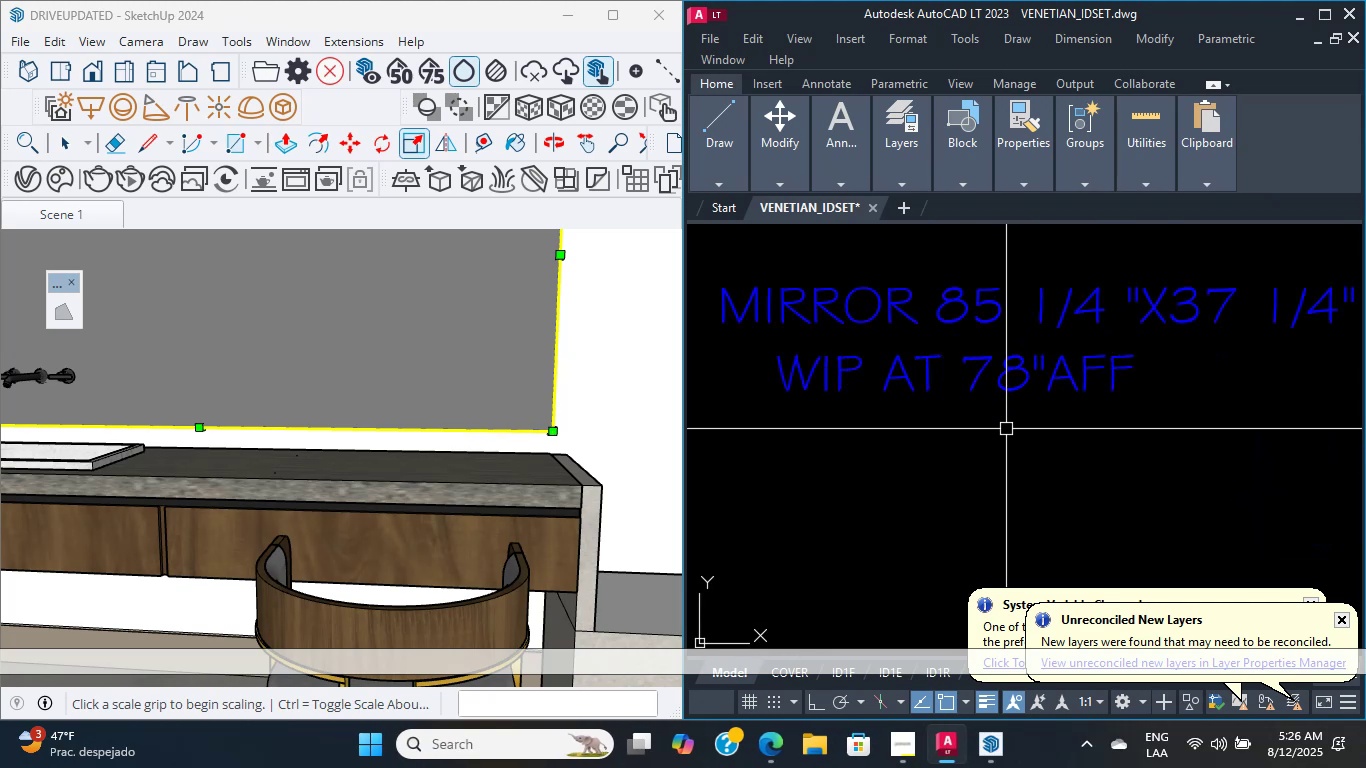 
scroll: coordinate [1006, 429], scroll_direction: down, amount: 4.0
 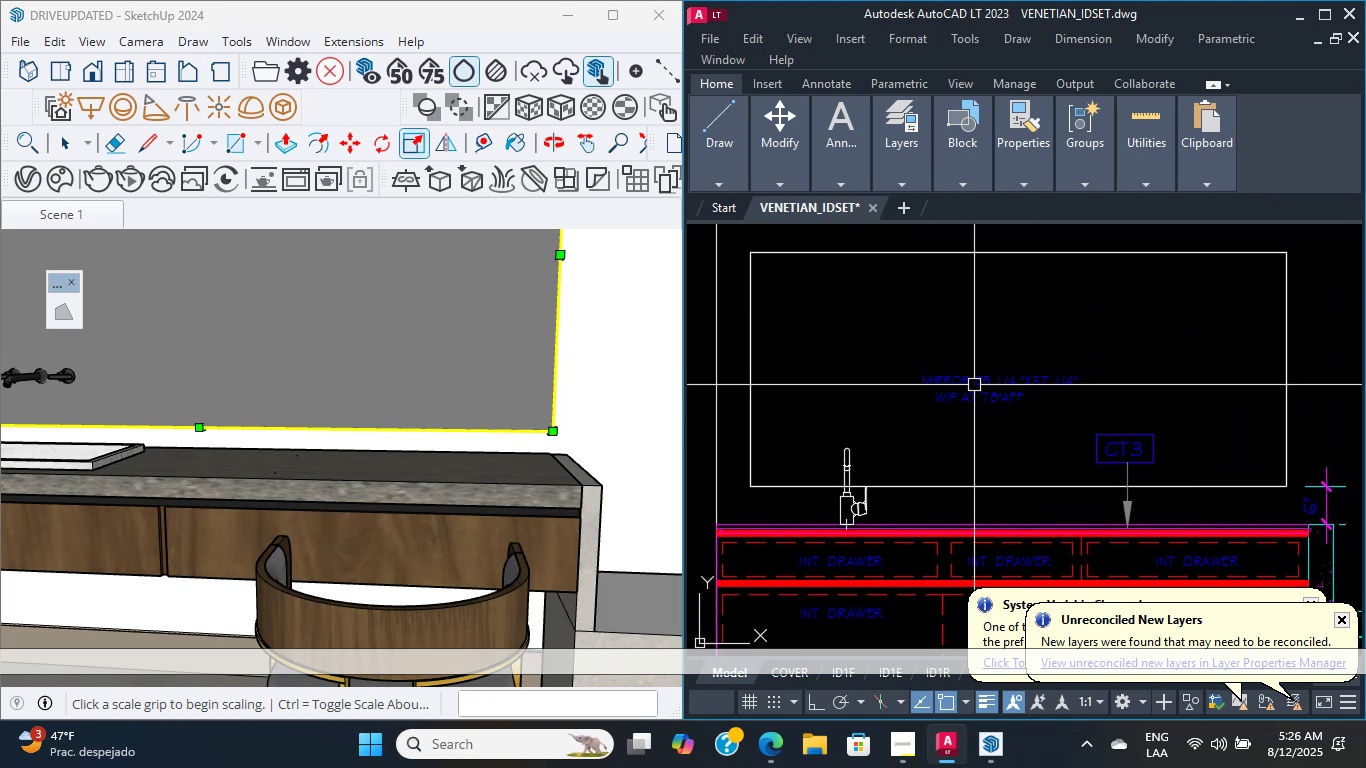 
scroll: coordinate [974, 385], scroll_direction: up, amount: 1.0
 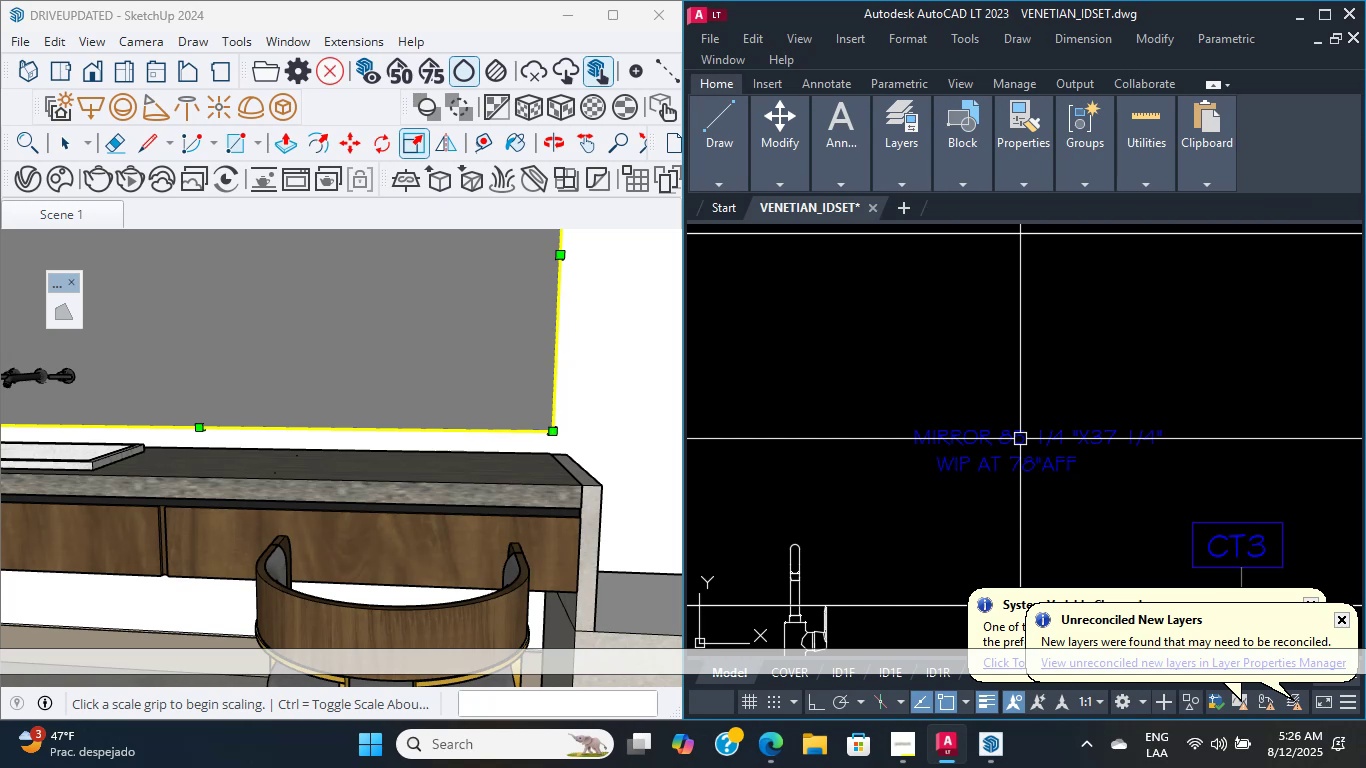 
wait(8.15)
 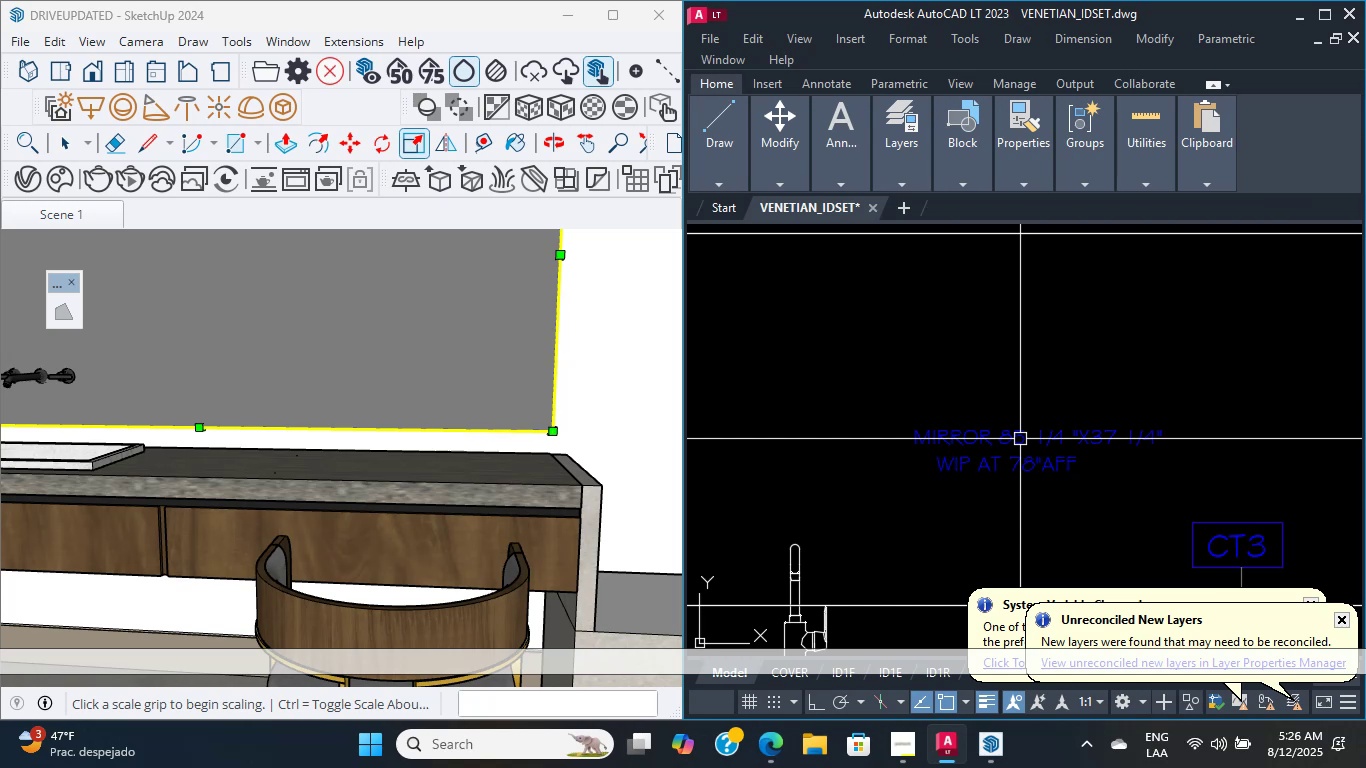 
double_click([907, 403])
 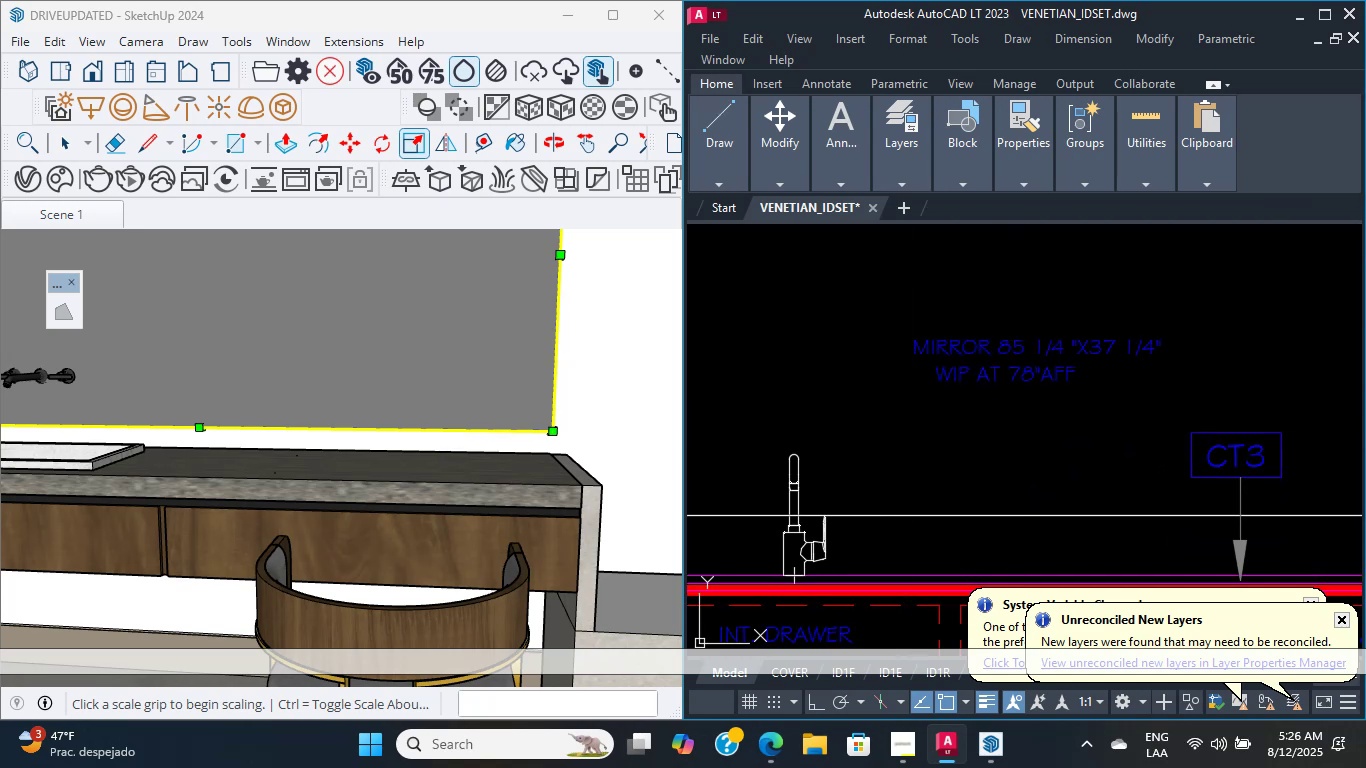 
triple_click([907, 403])
 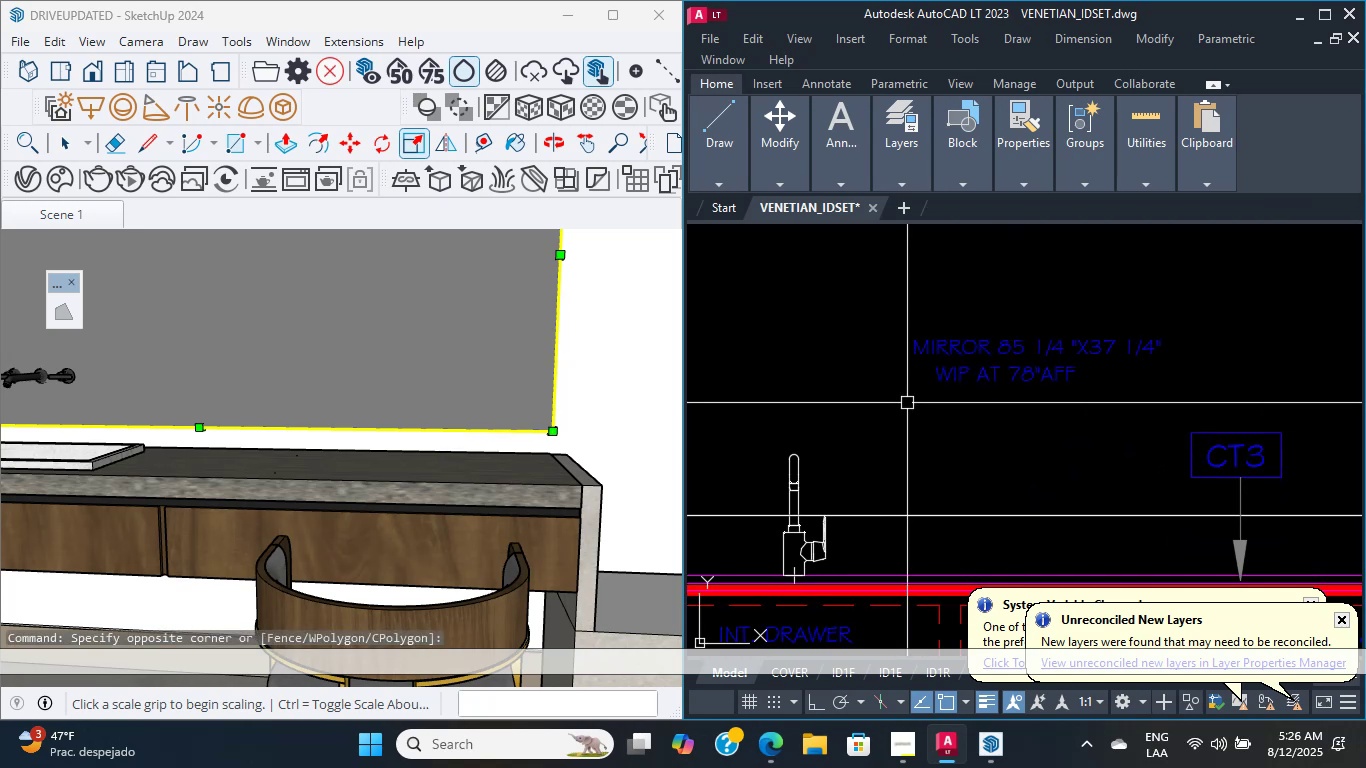 
double_click([907, 403])
 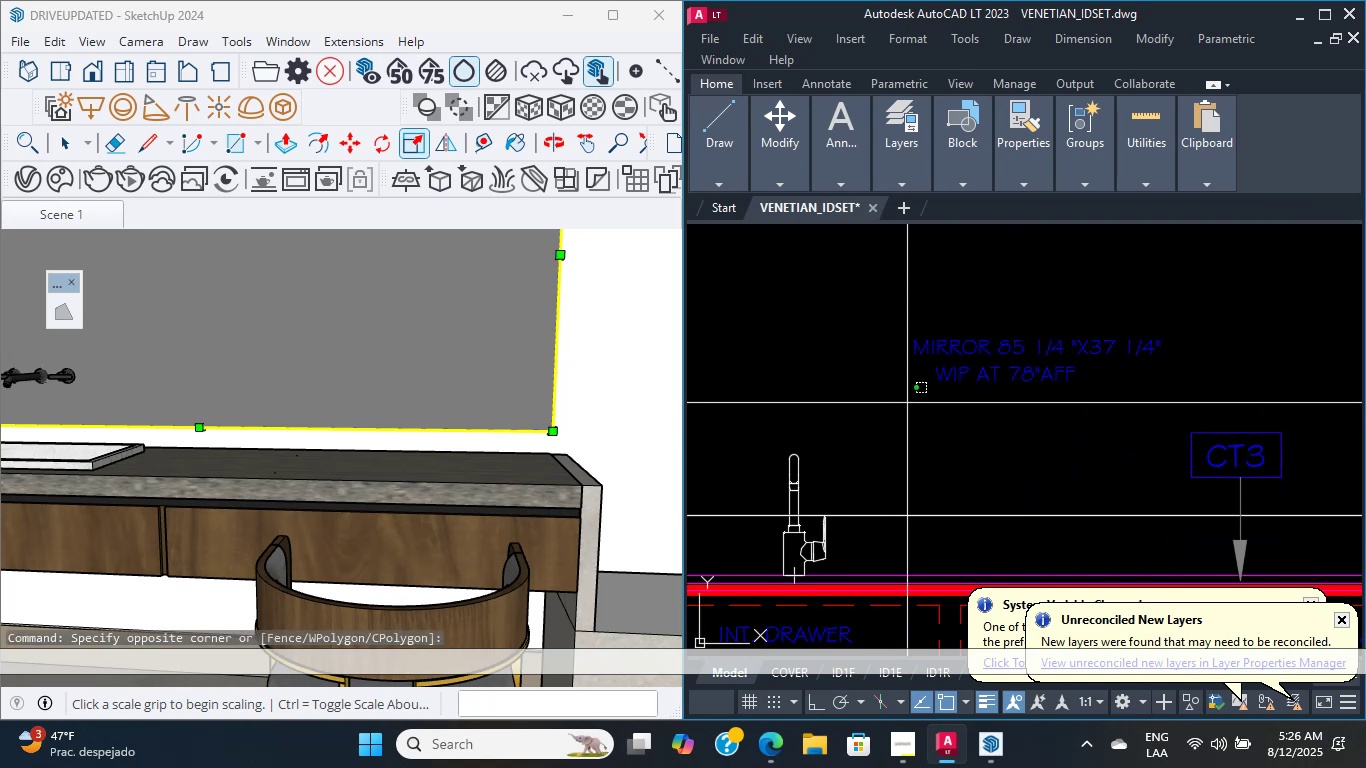 
triple_click([907, 403])
 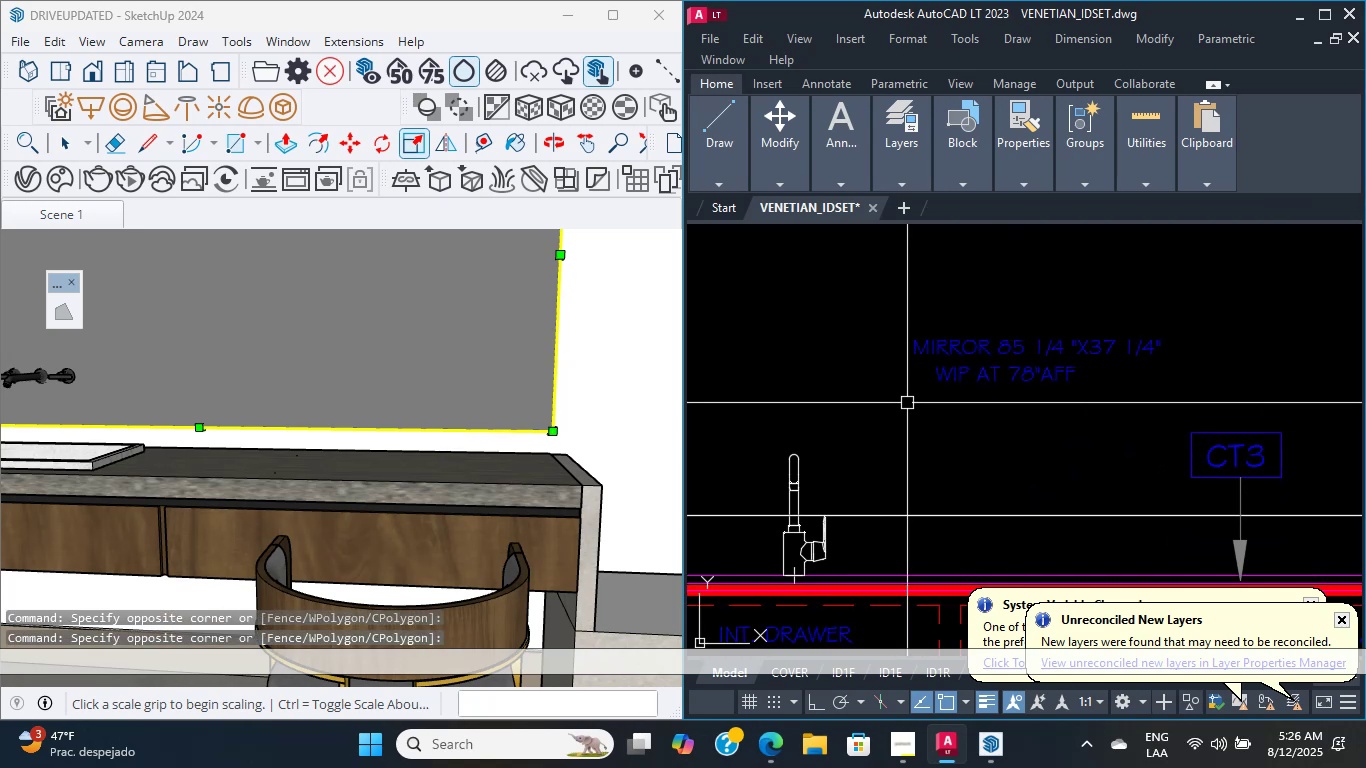 
double_click([907, 403])
 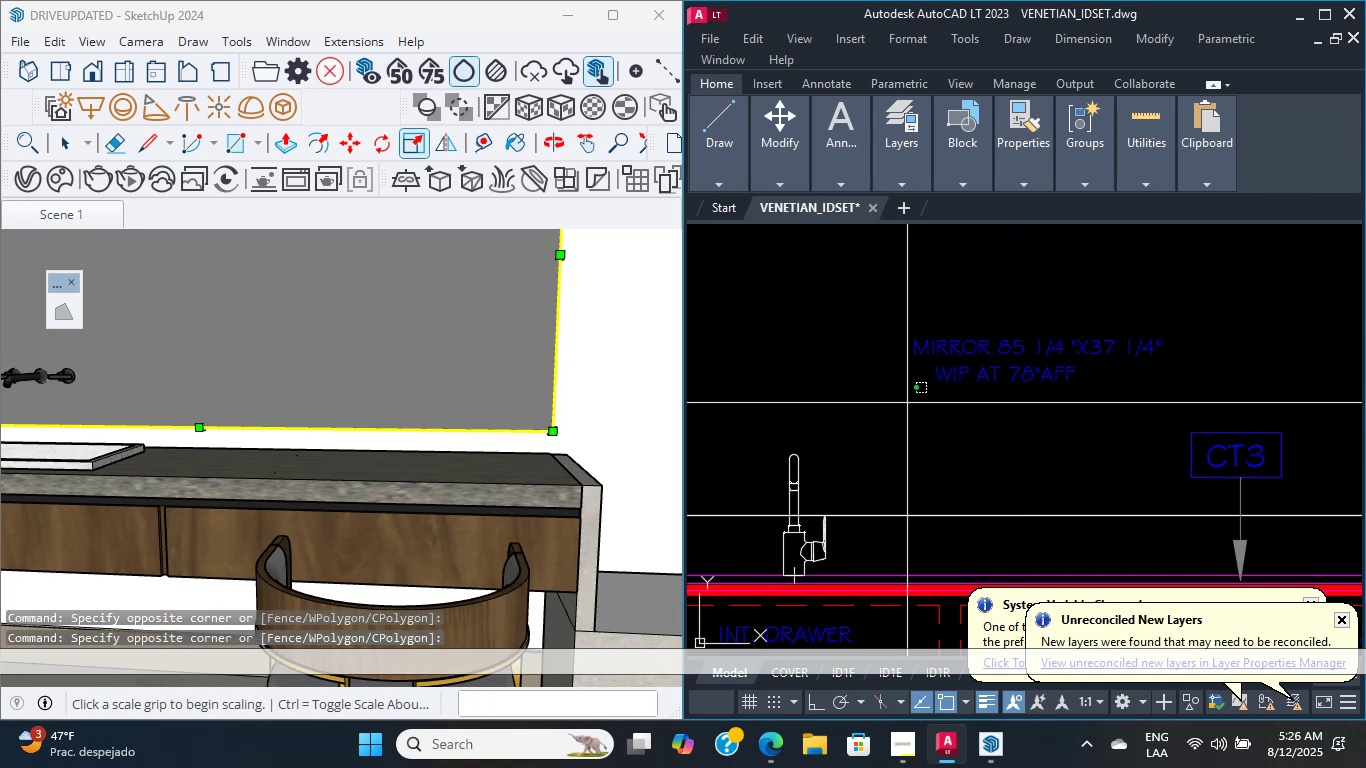 
triple_click([907, 403])
 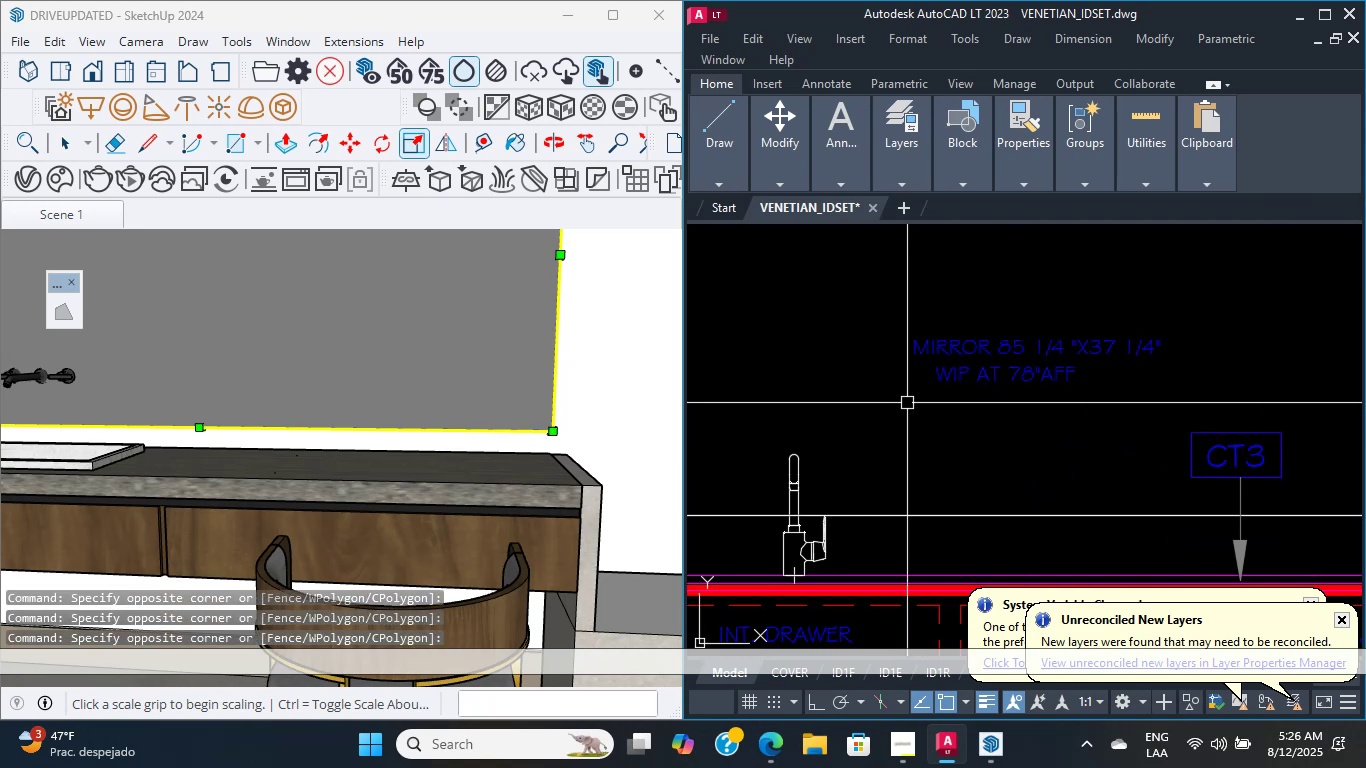 
triple_click([907, 403])
 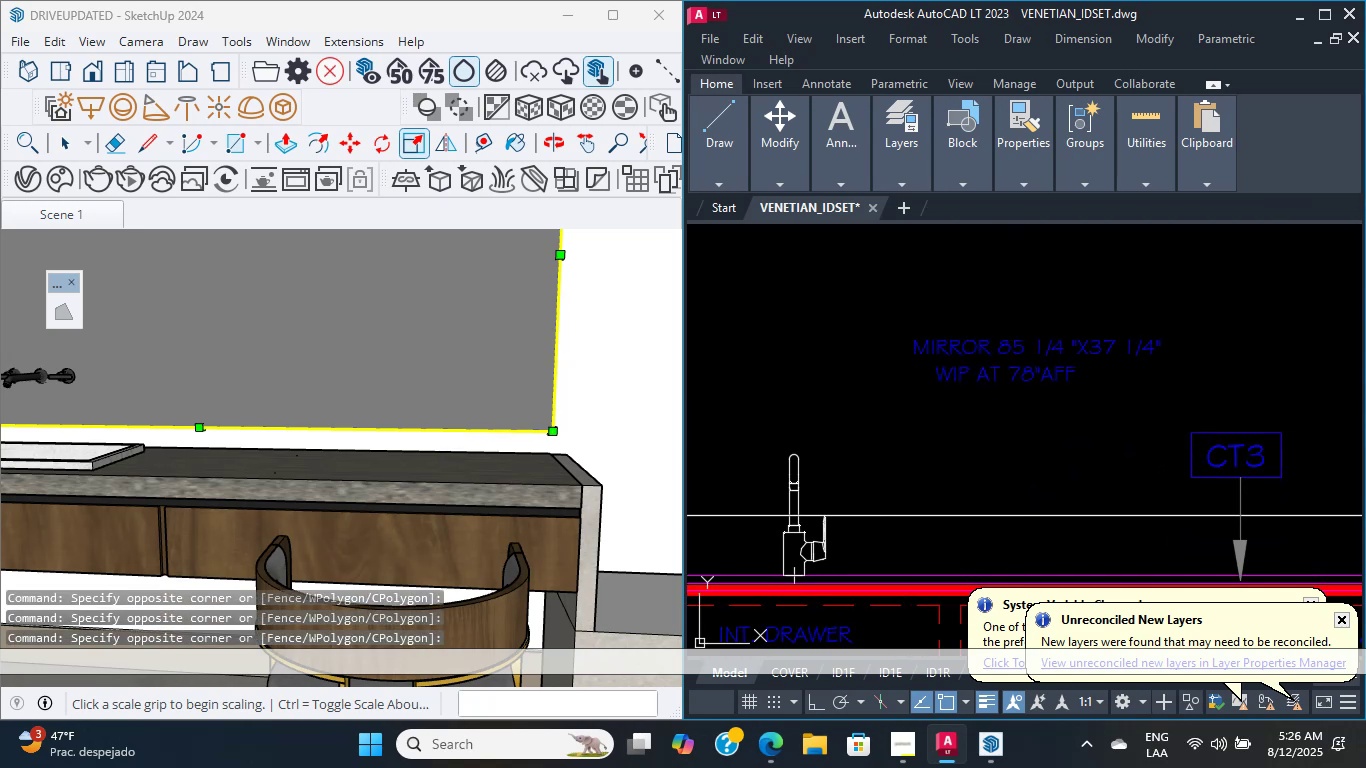 
triple_click([907, 403])
 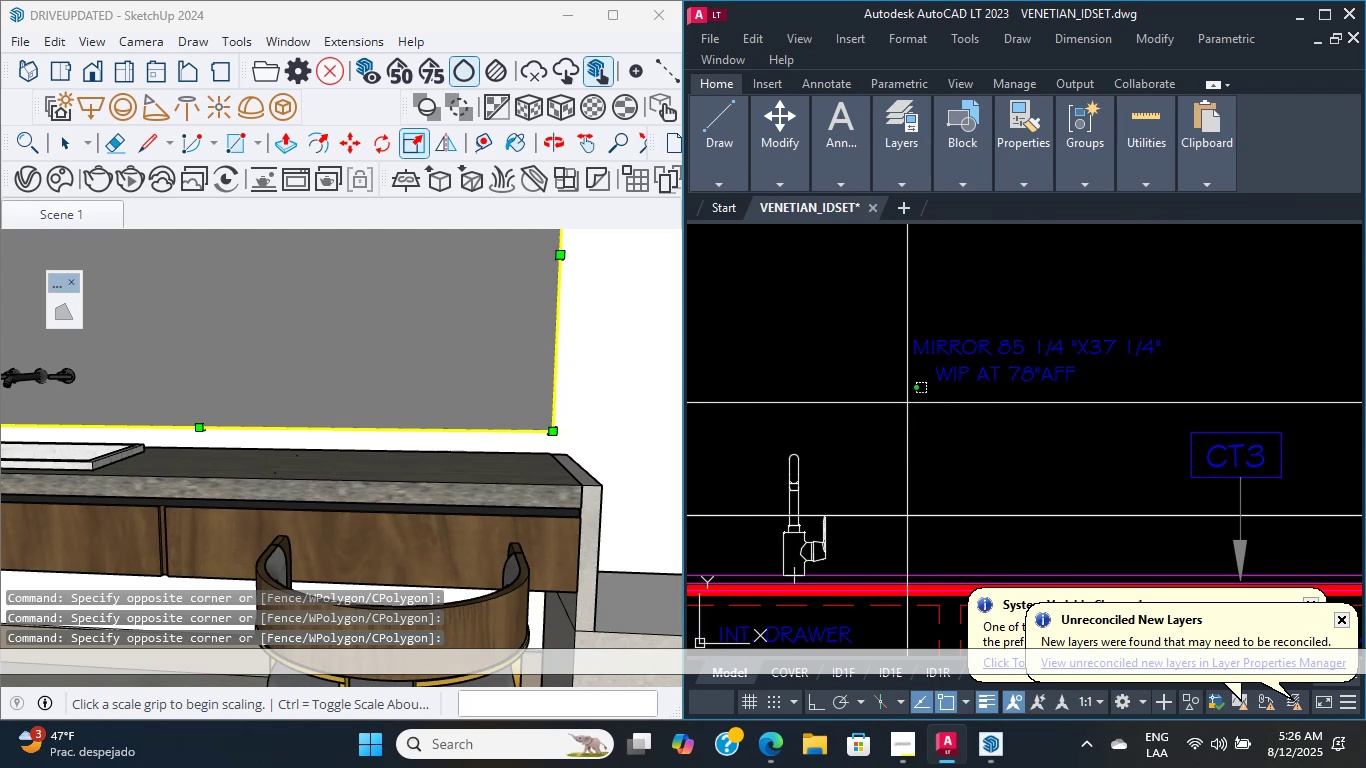 
triple_click([907, 403])
 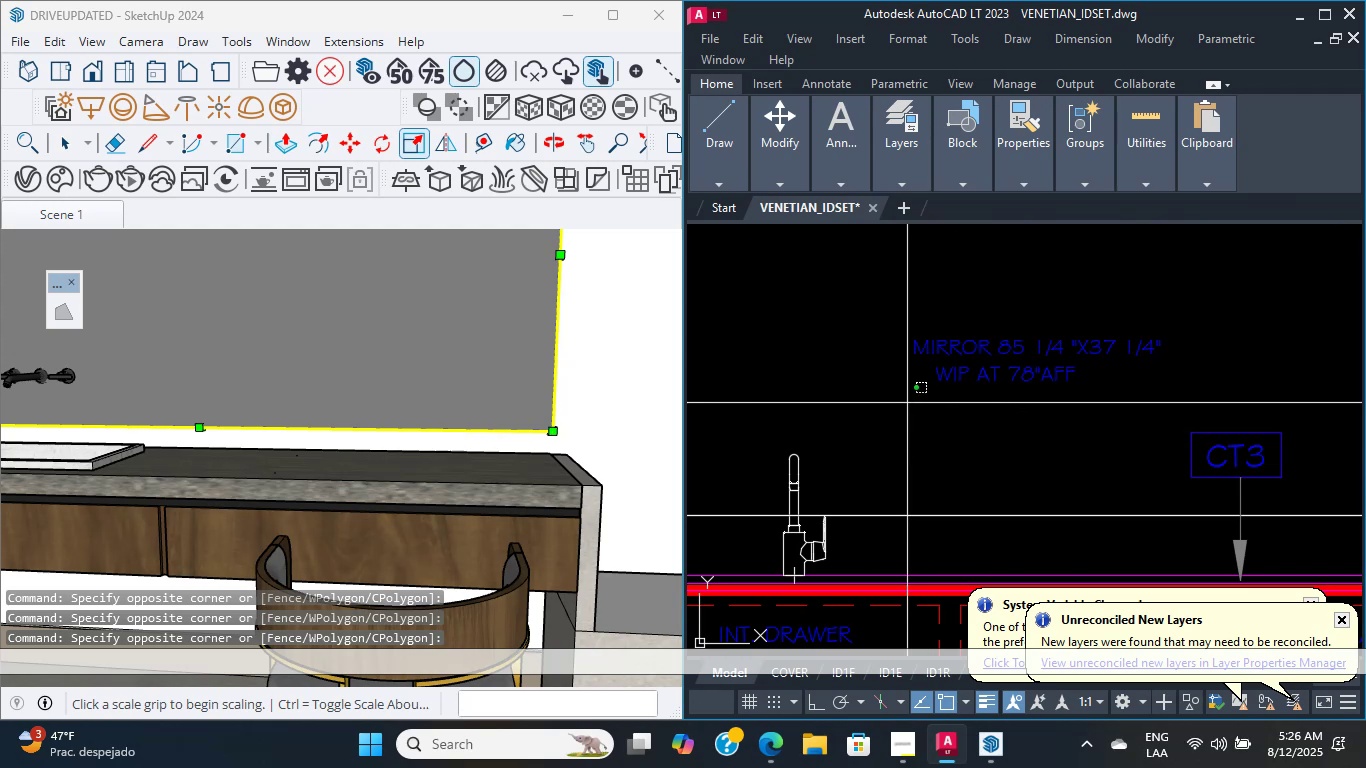 
triple_click([907, 403])
 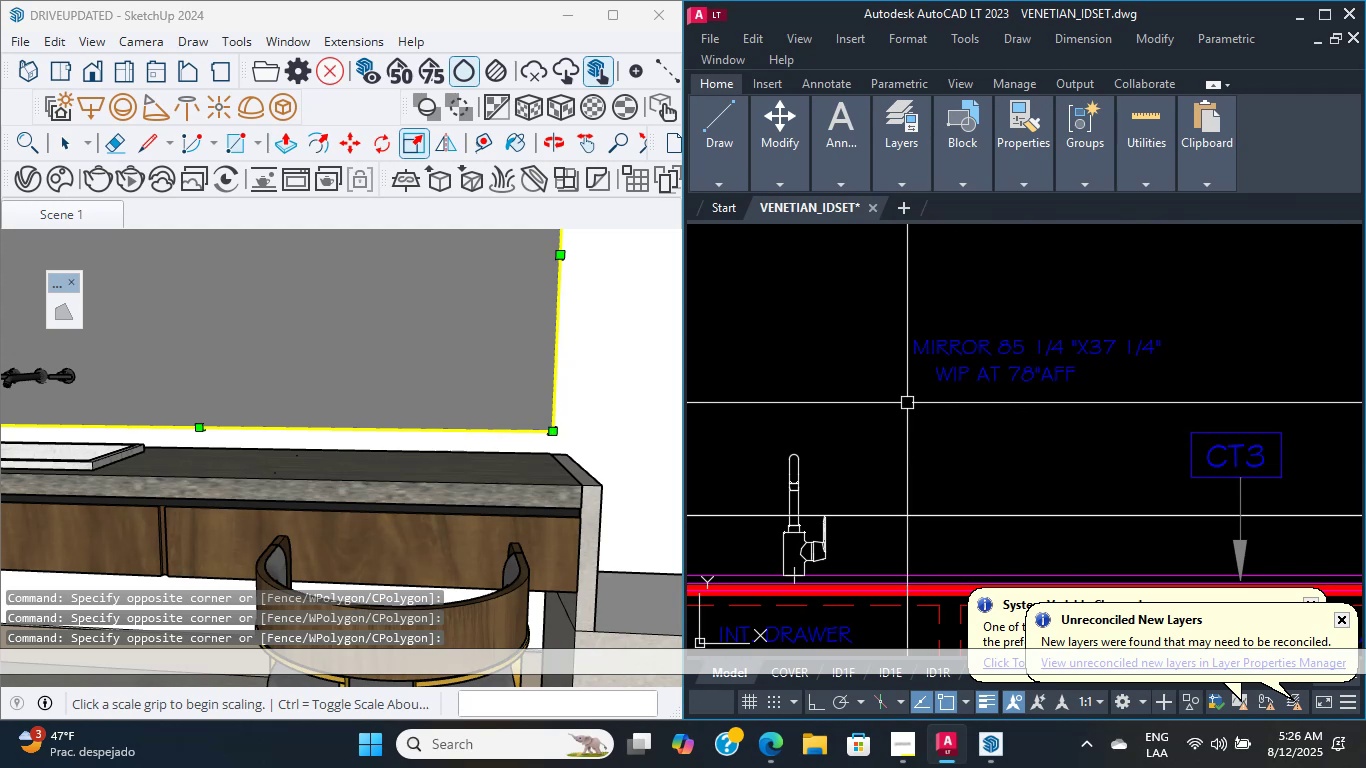 
triple_click([907, 403])
 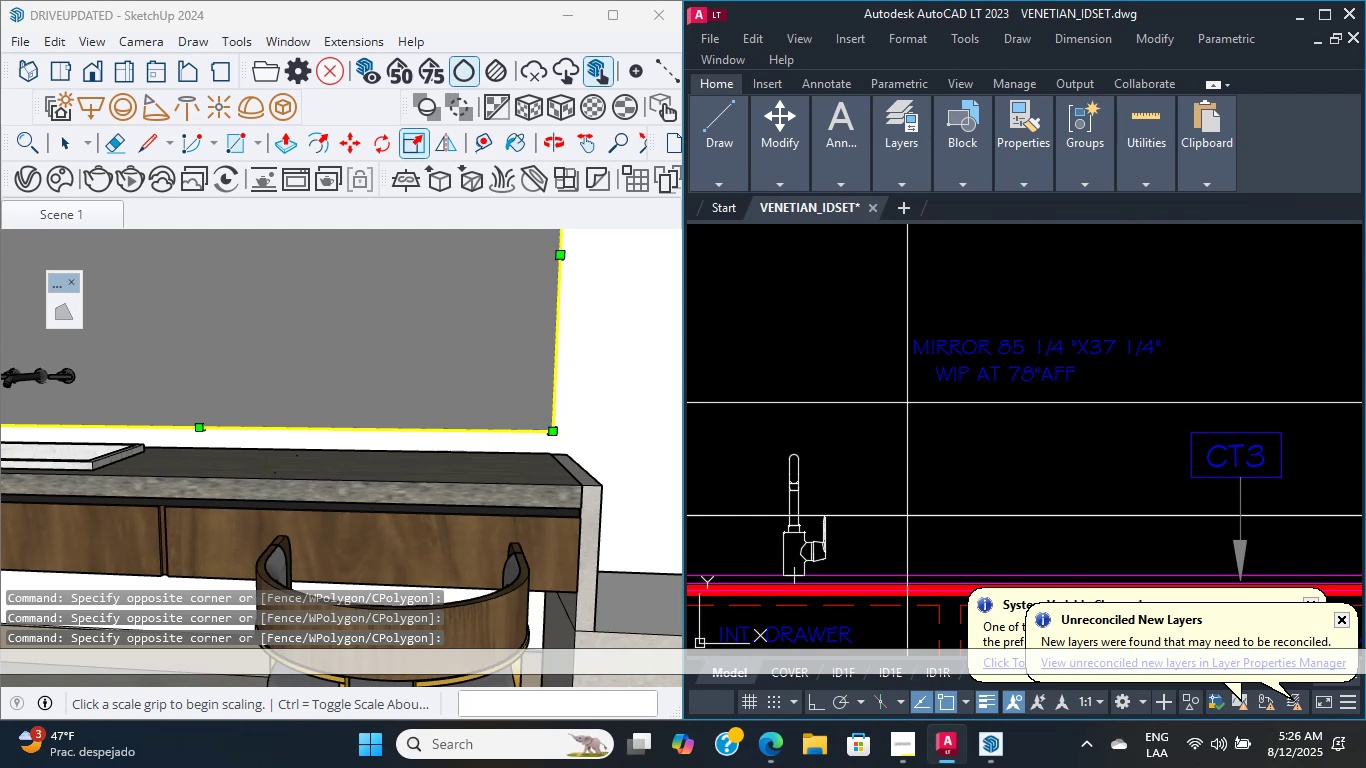 
triple_click([907, 403])
 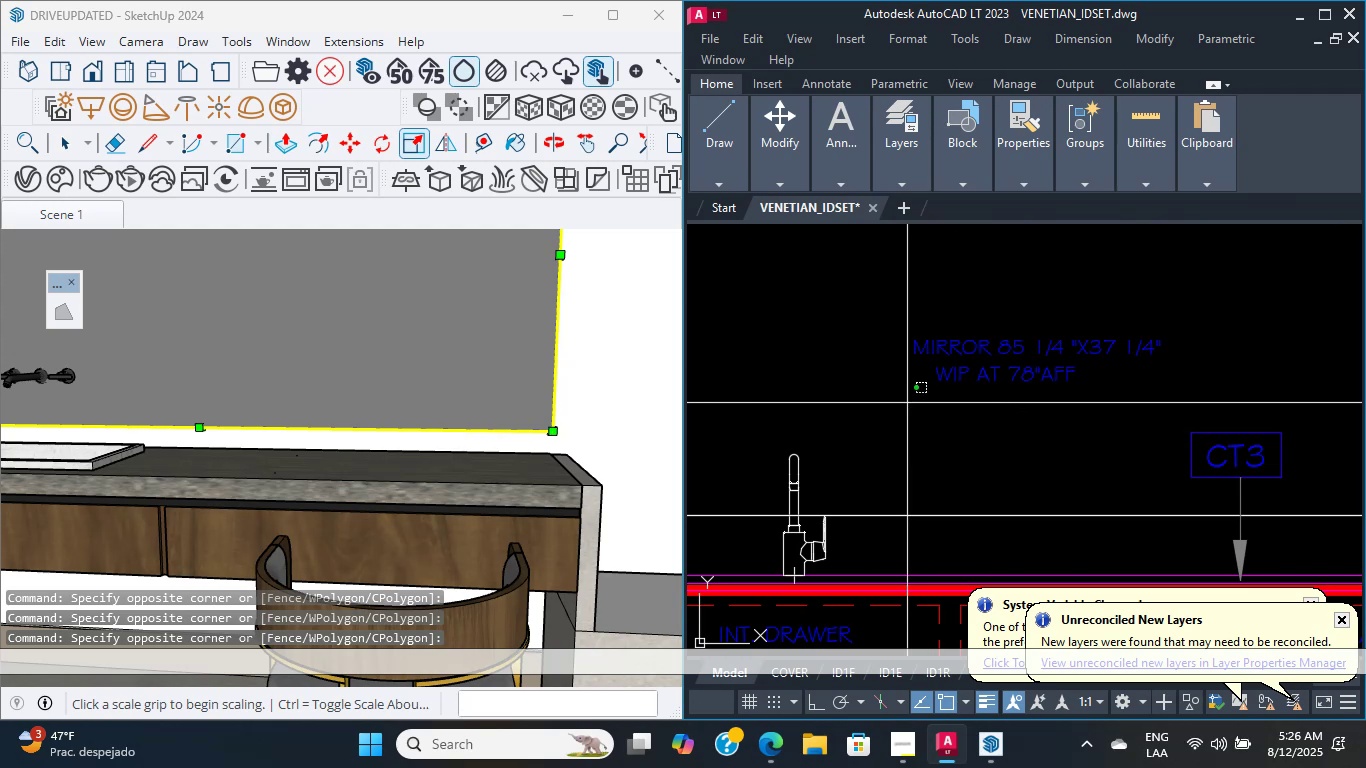 
double_click([907, 403])
 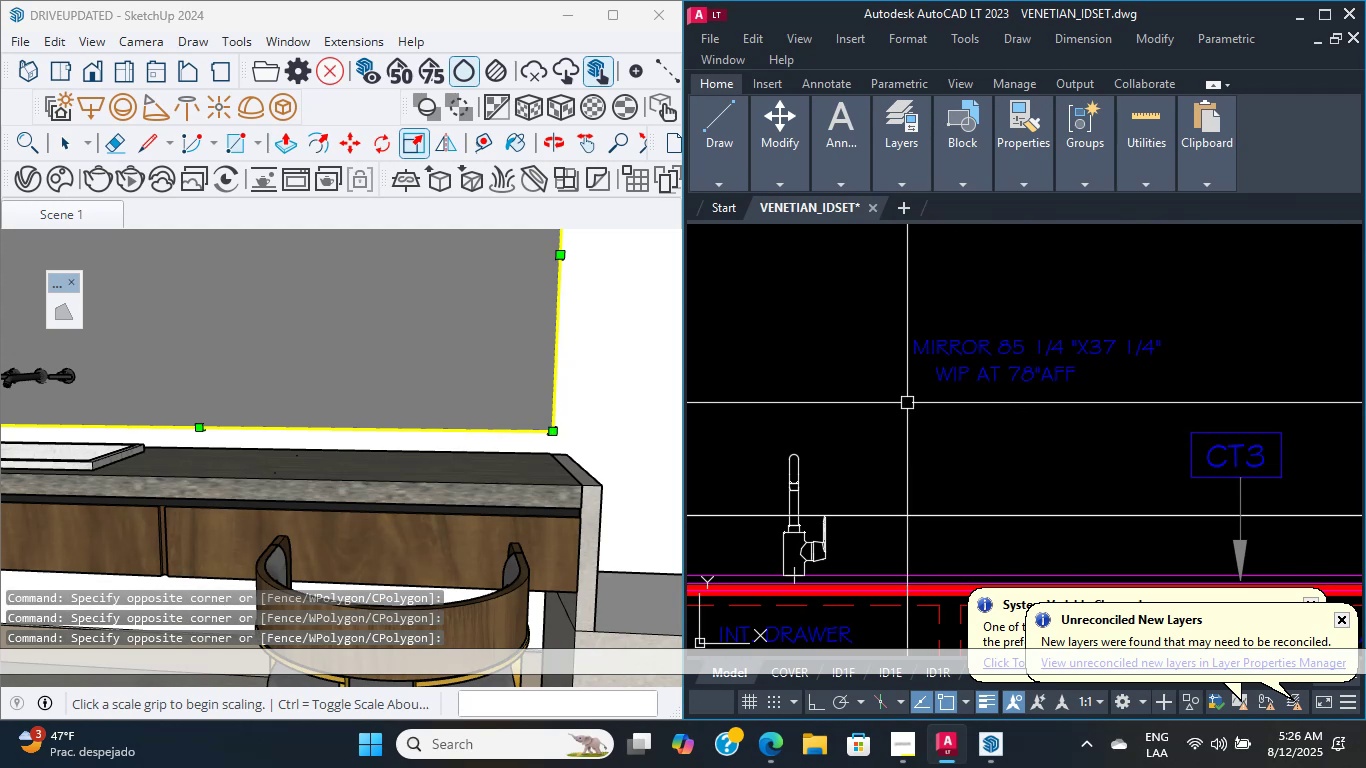 
triple_click([907, 403])
 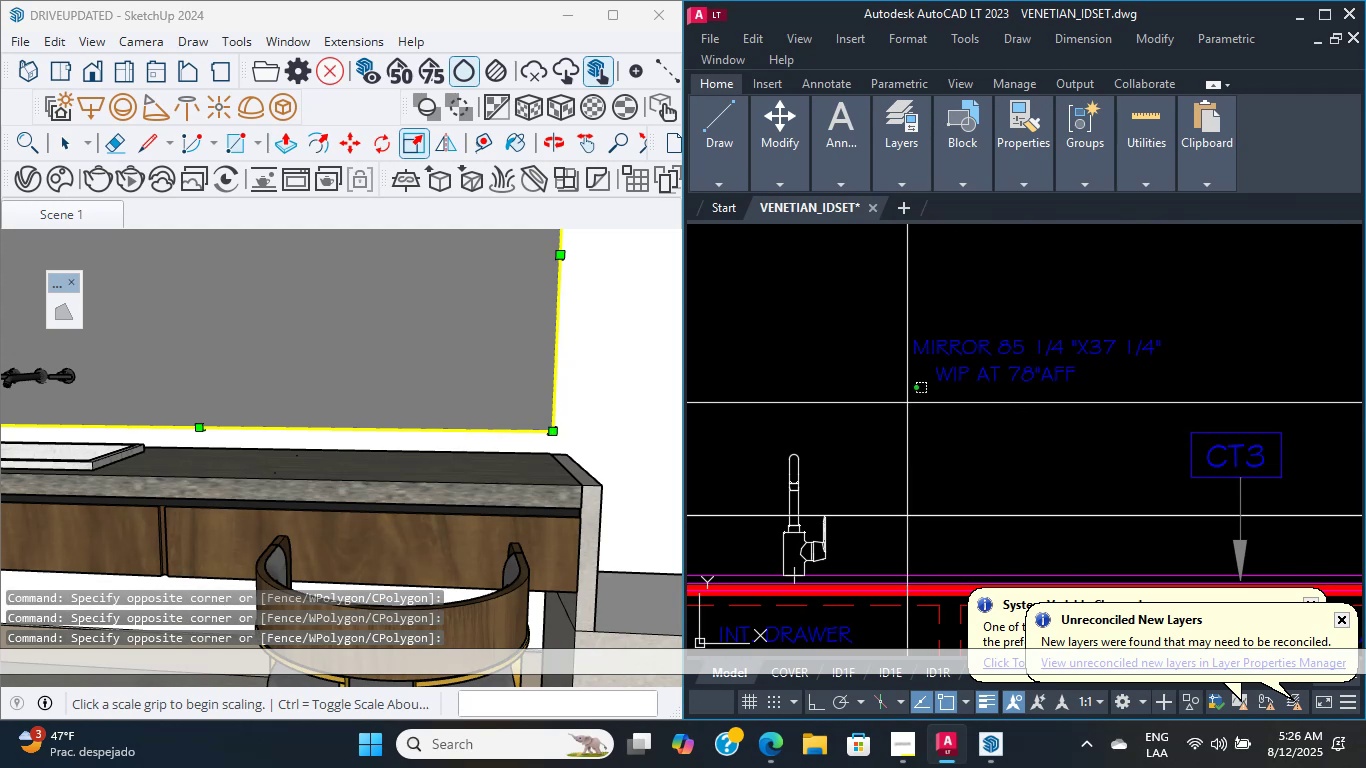 
triple_click([907, 403])
 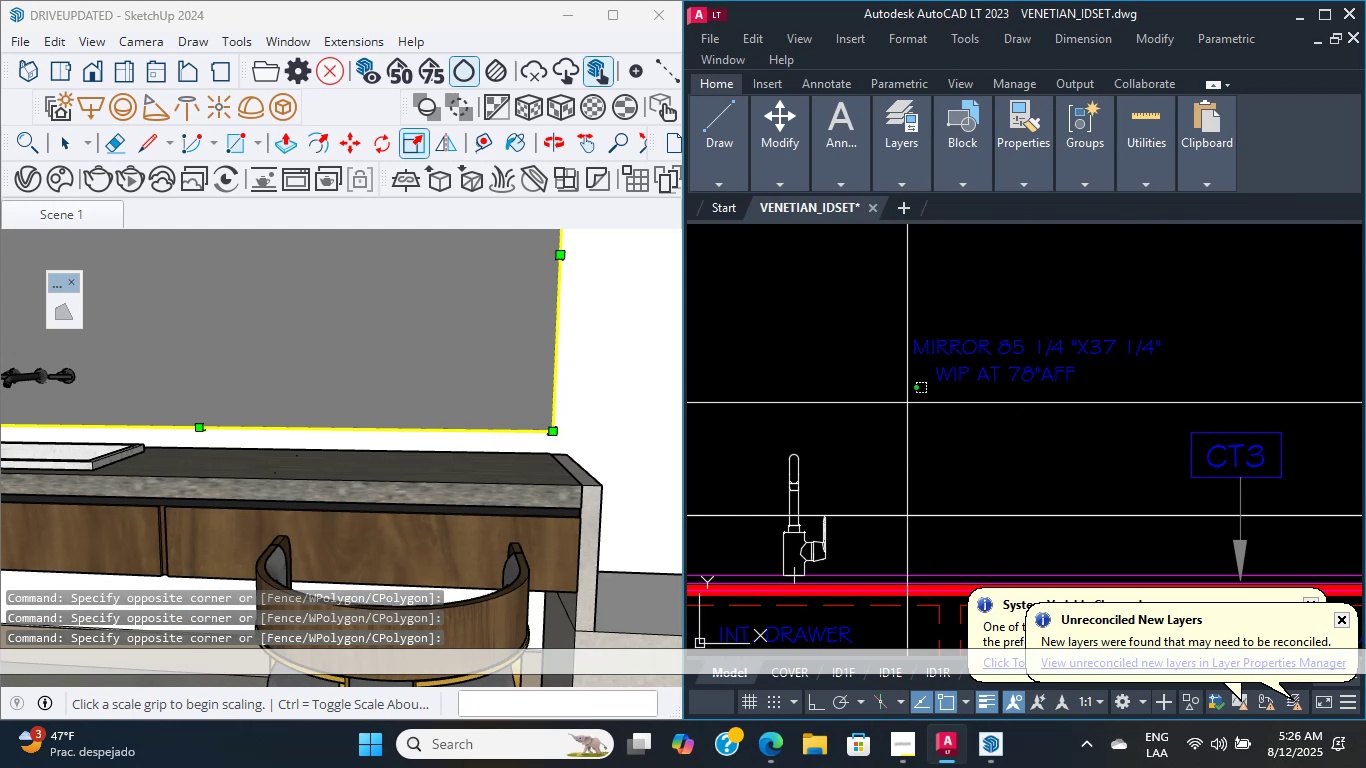 
triple_click([907, 403])
 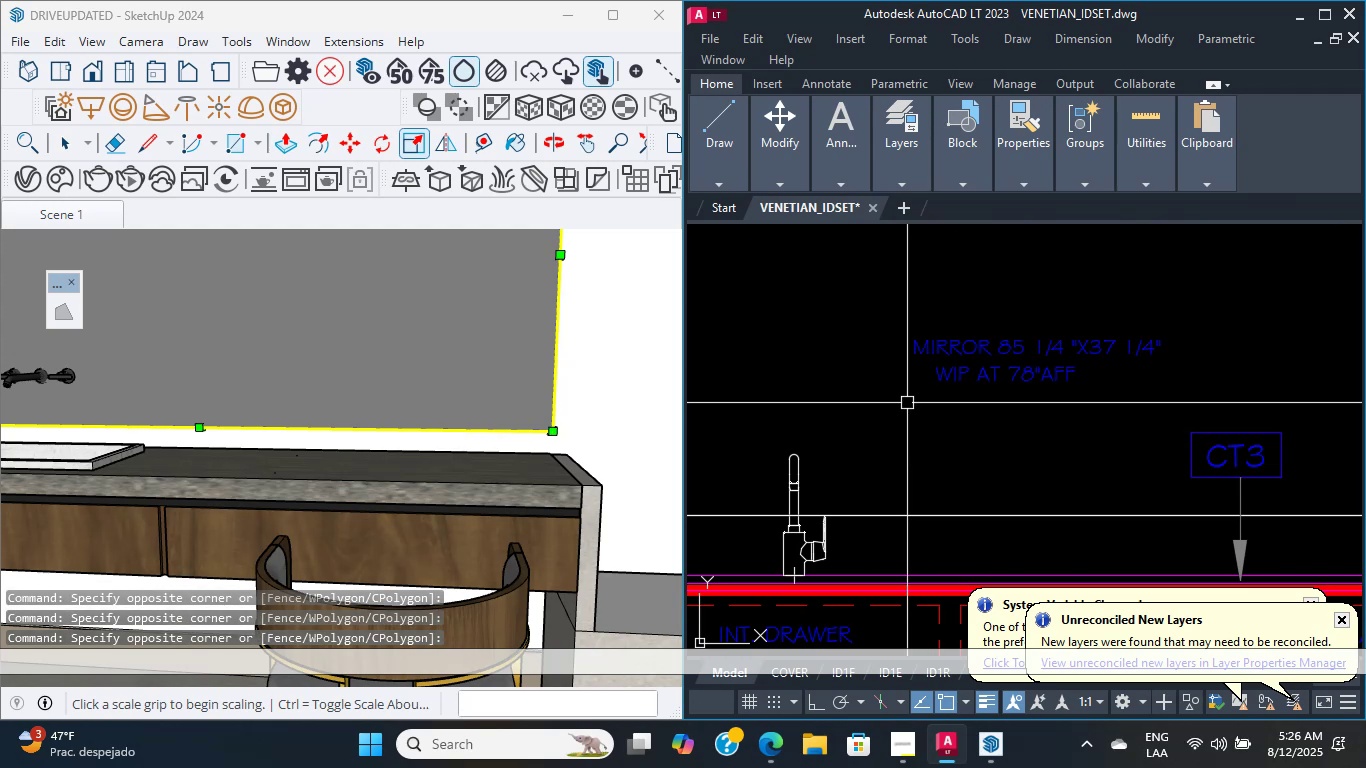 
triple_click([907, 403])
 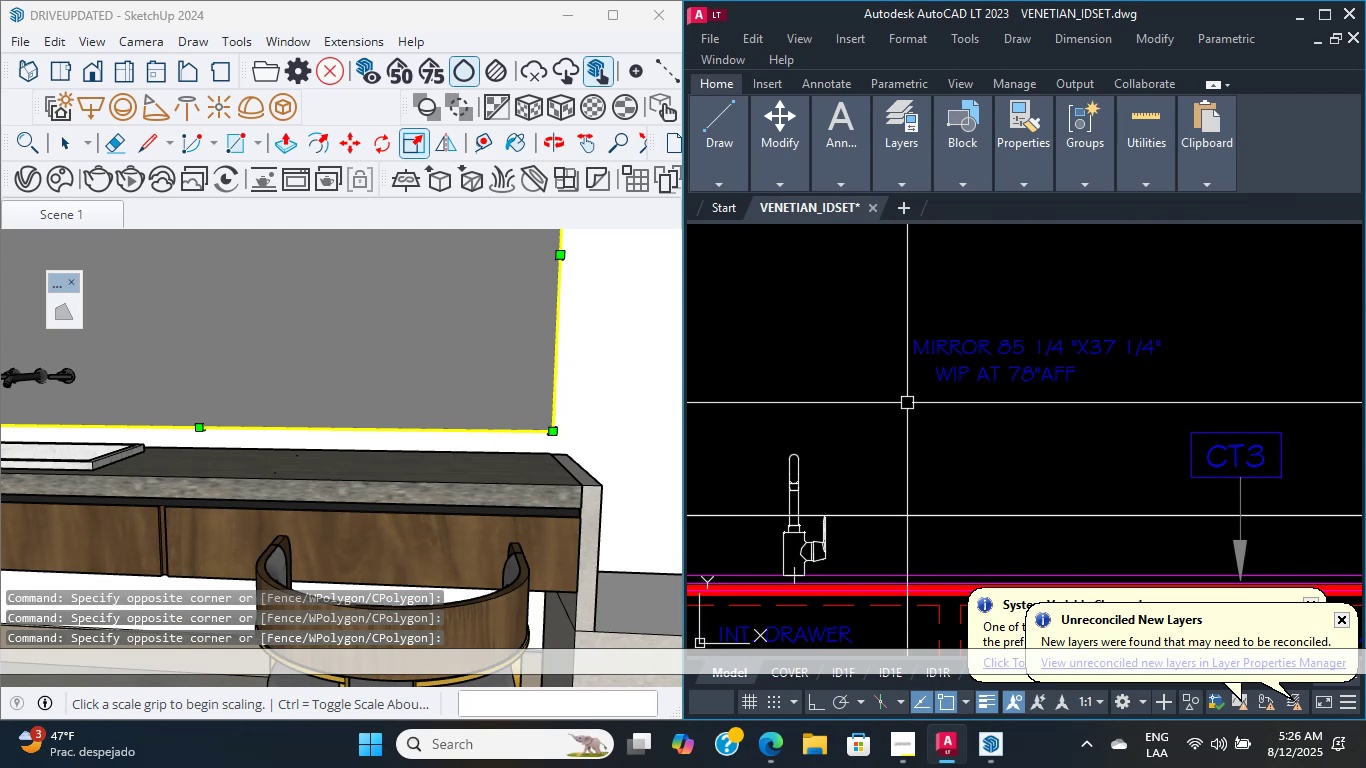 
triple_click([907, 403])
 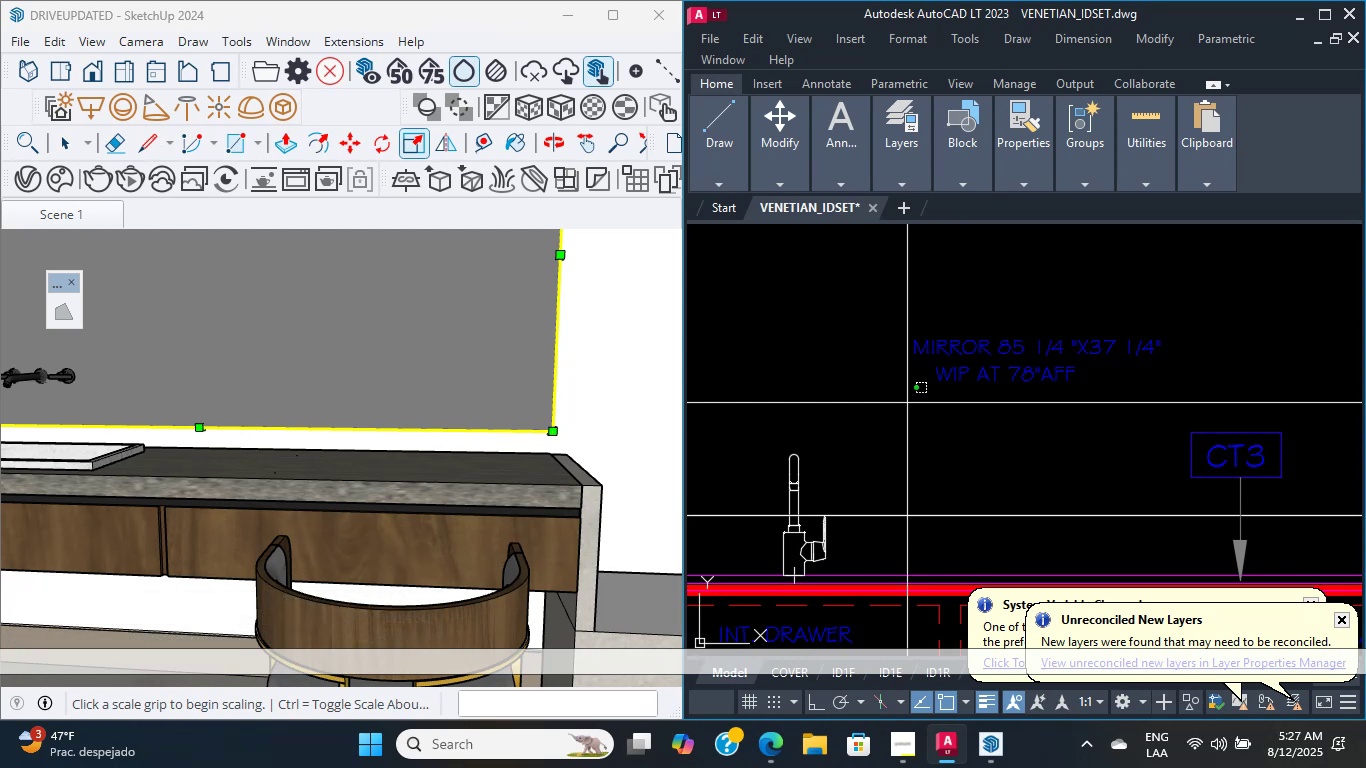 
wait(12.5)
 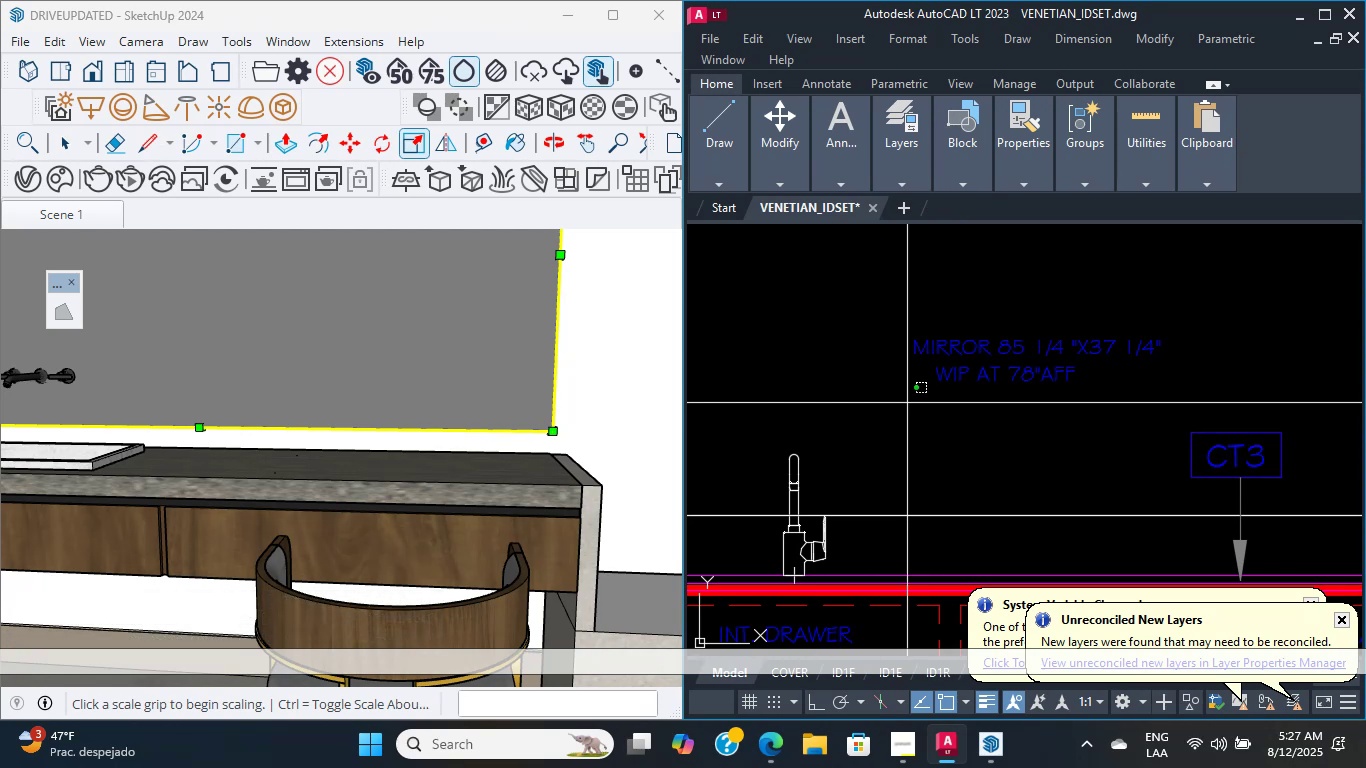 
double_click([907, 403])
 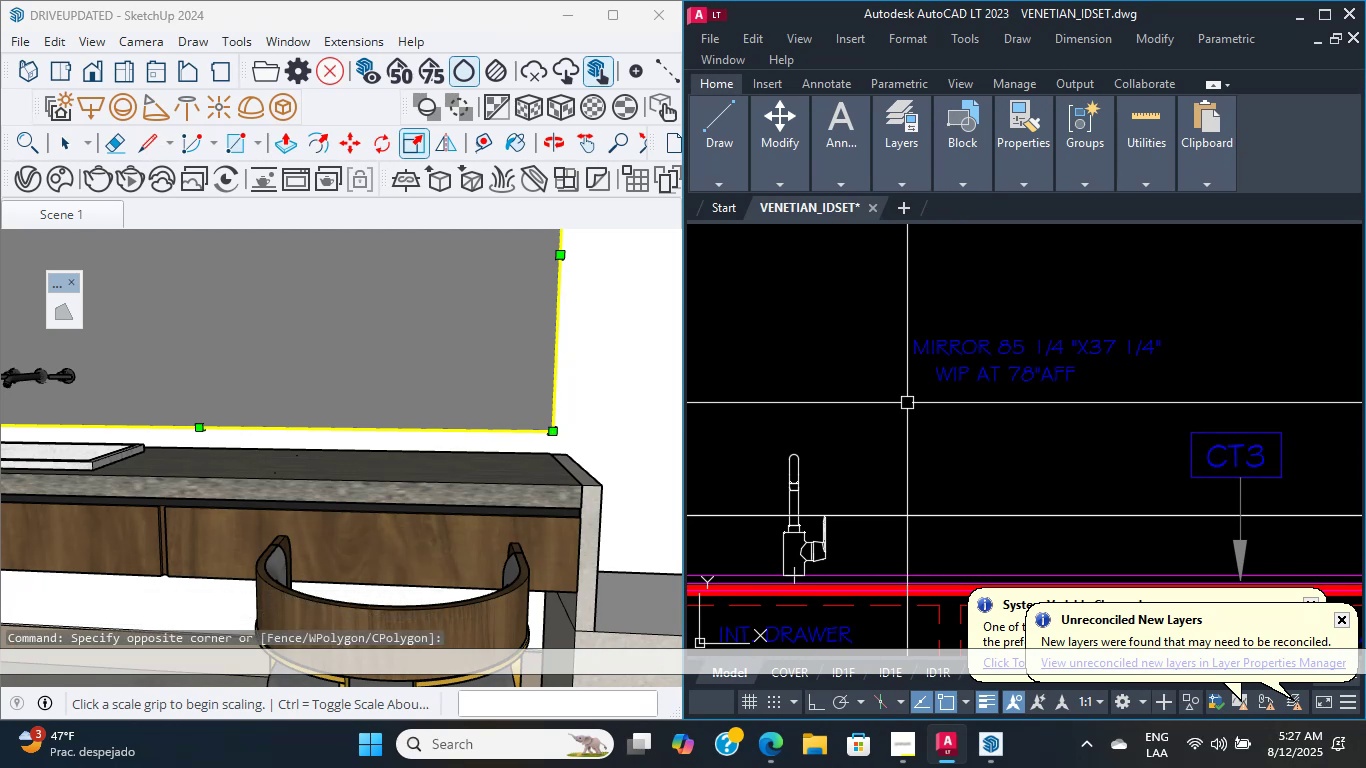 
double_click([907, 403])
 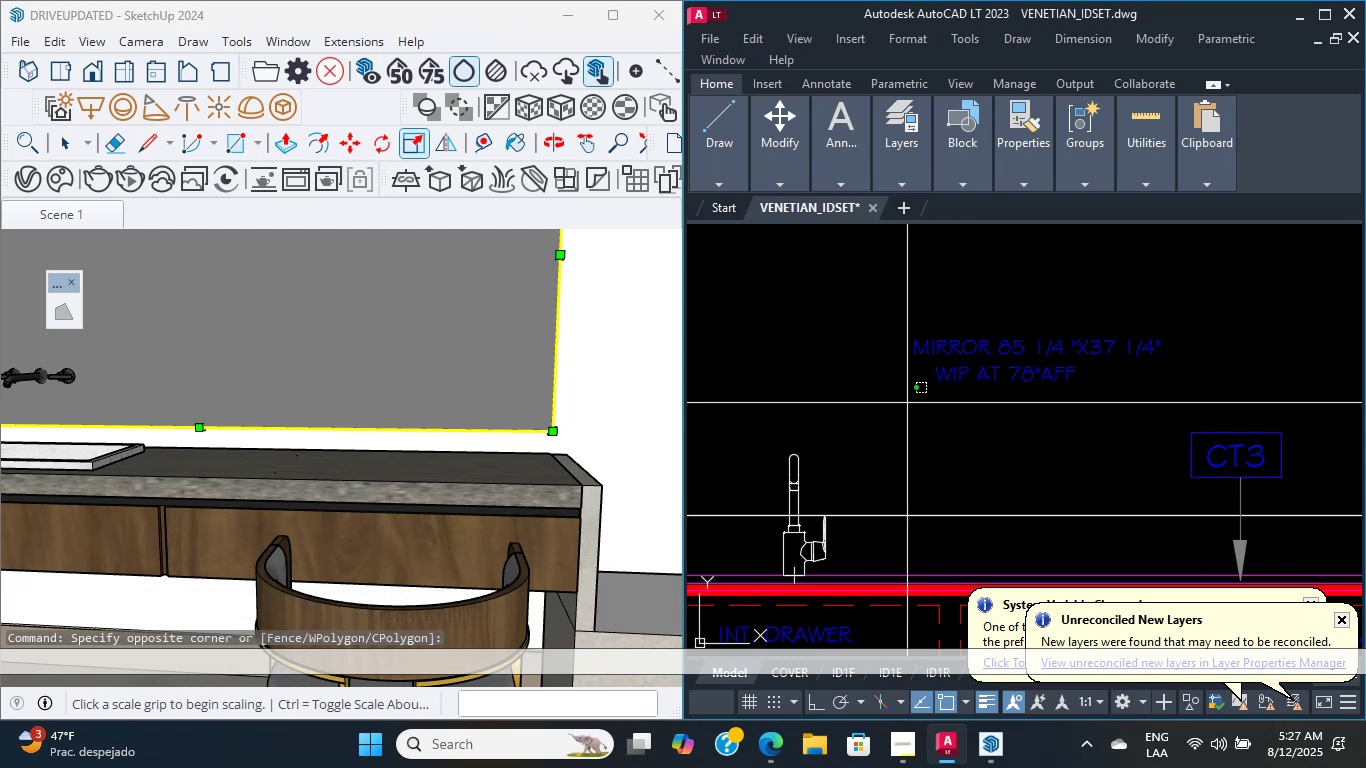 
triple_click([907, 403])
 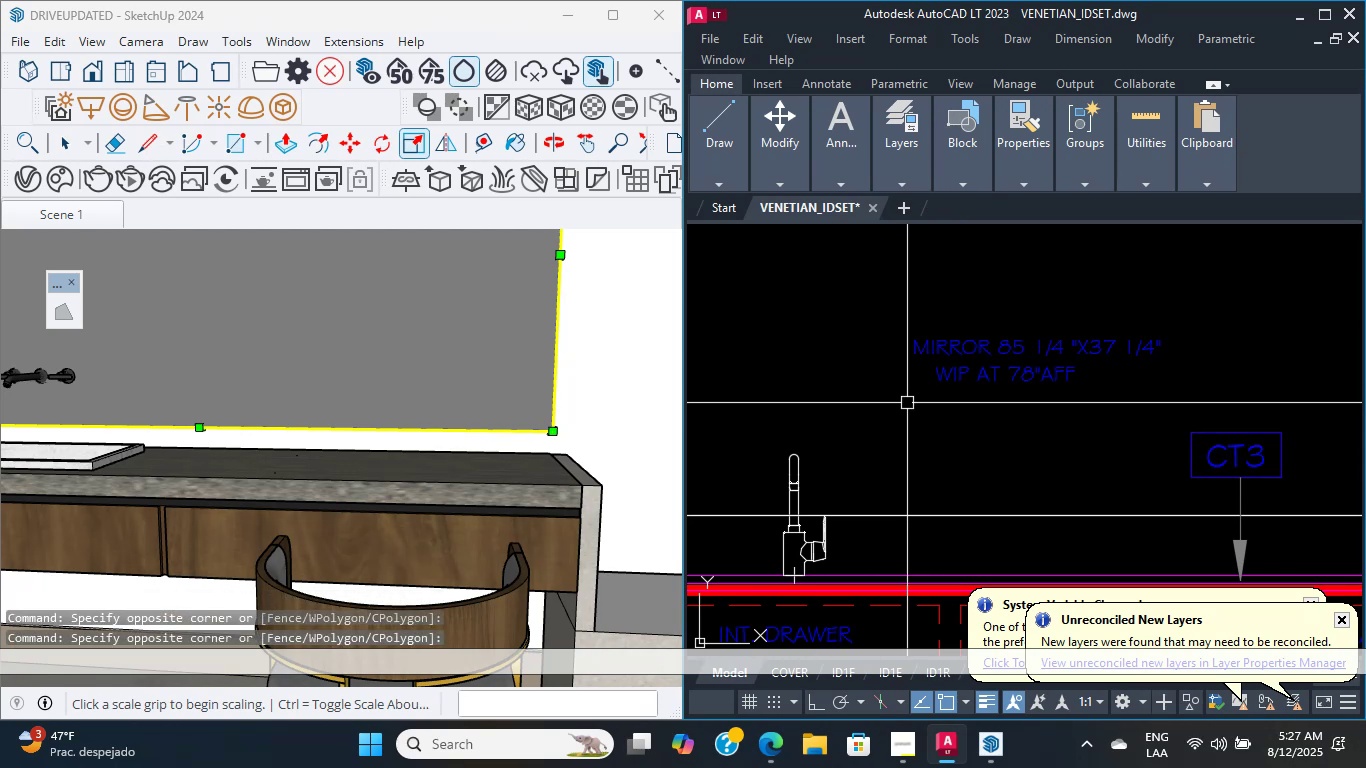 
triple_click([907, 403])
 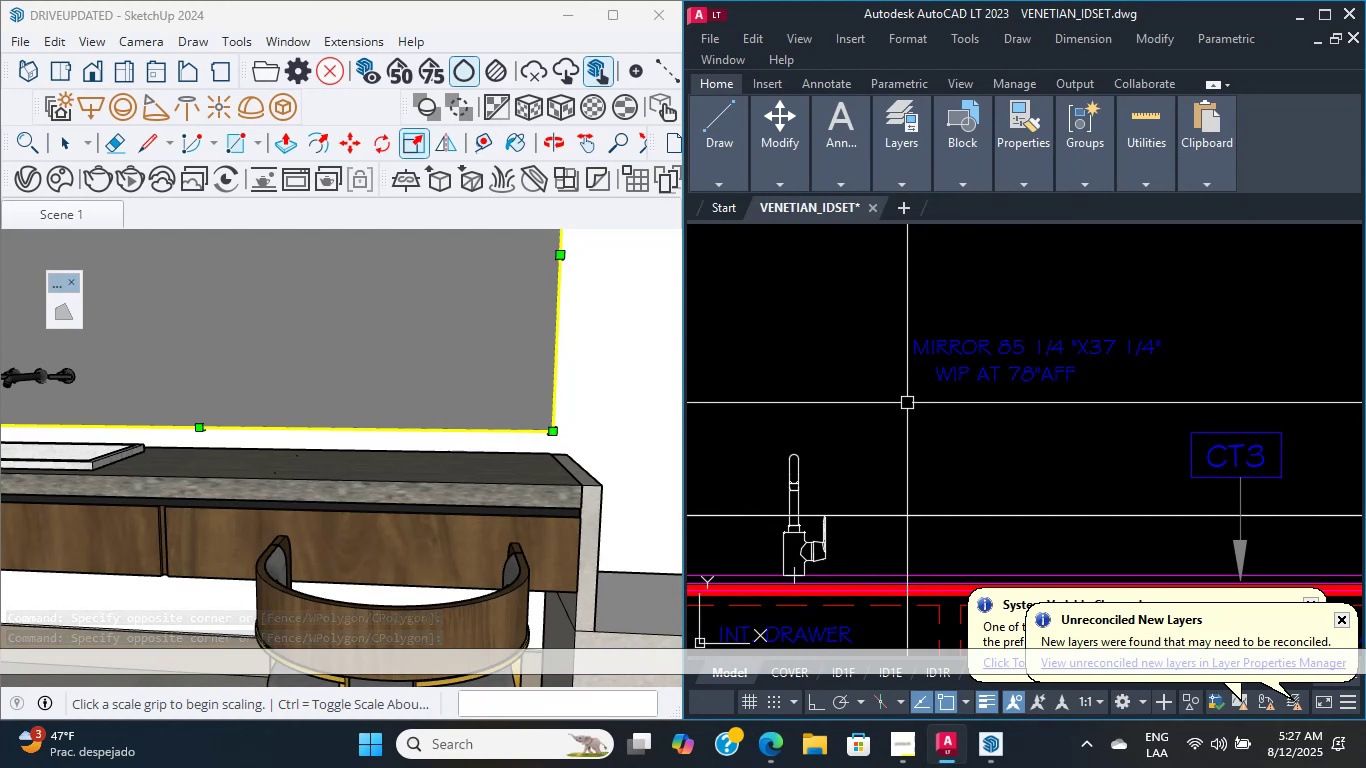 
wait(10.28)
 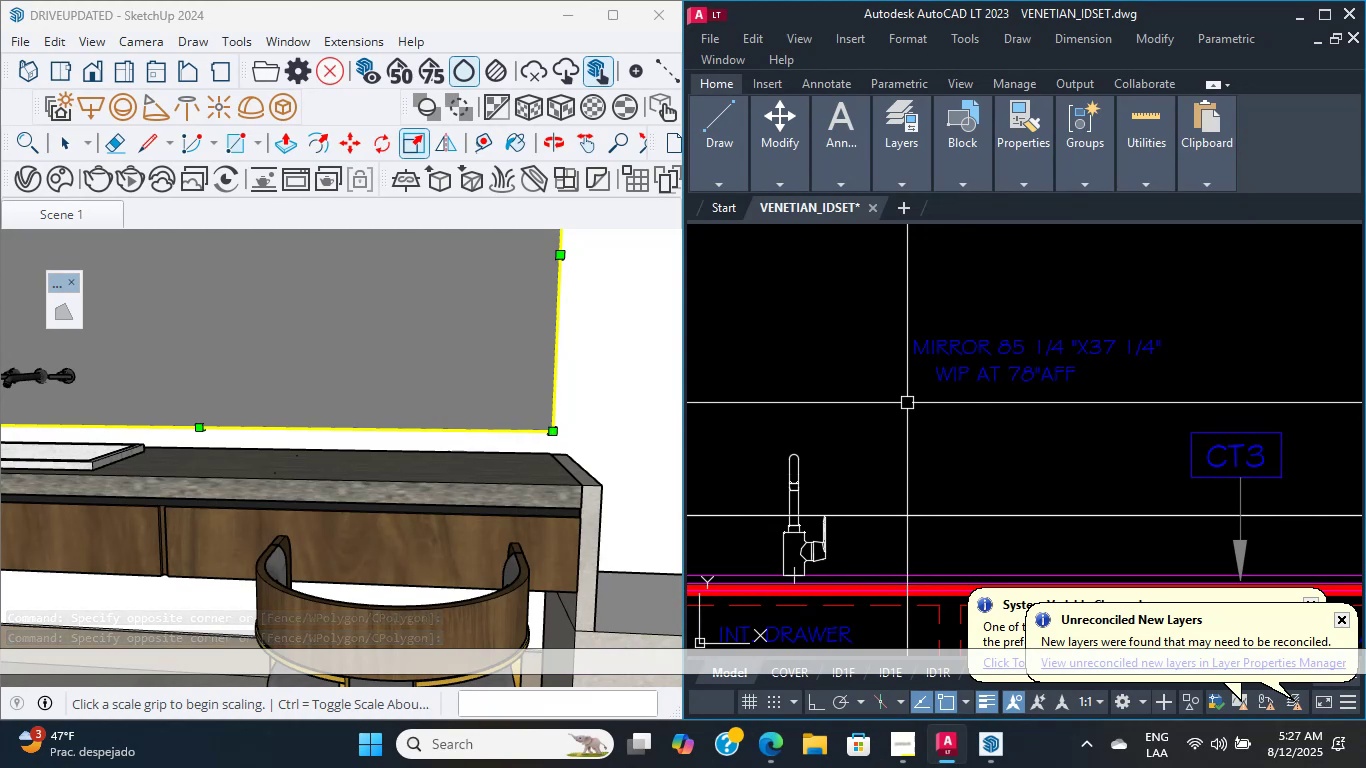 
scroll: coordinate [907, 403], scroll_direction: up, amount: 3.0
 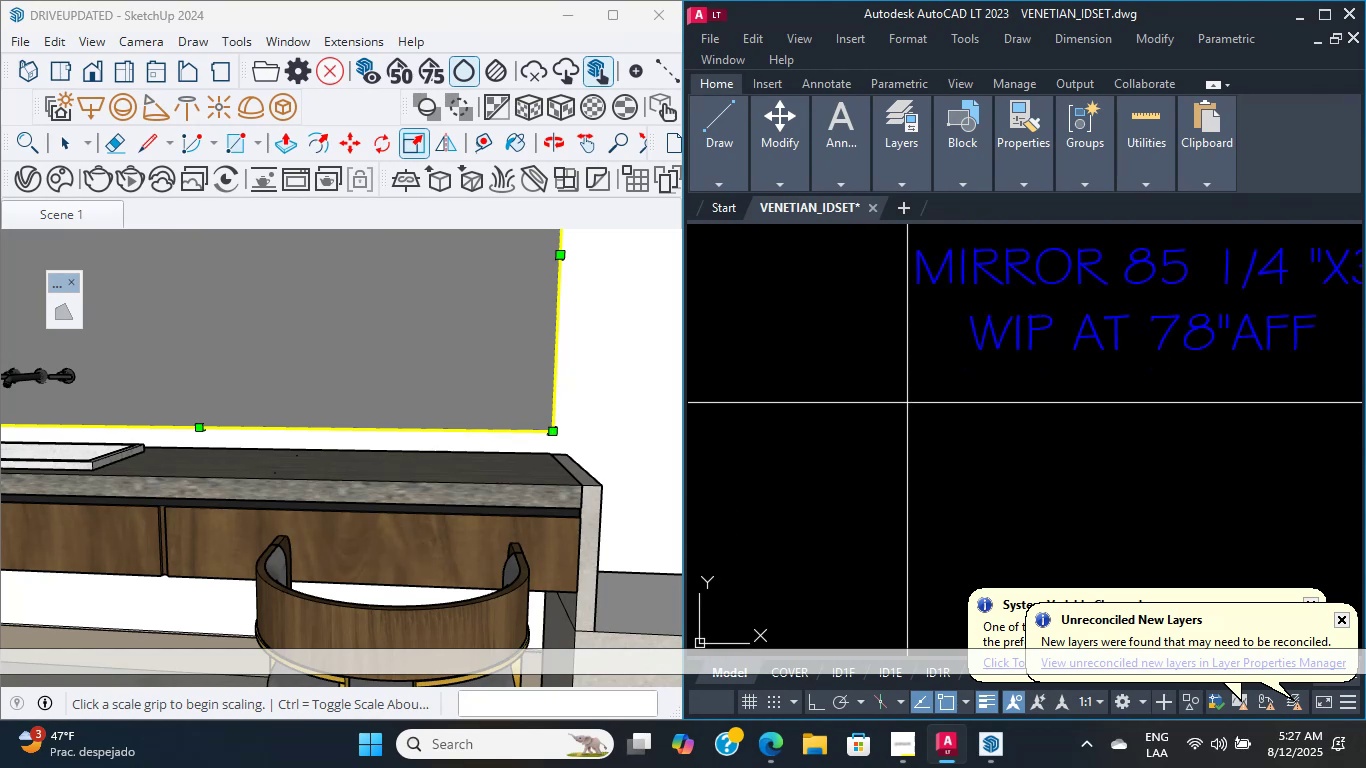 
double_click([907, 403])
 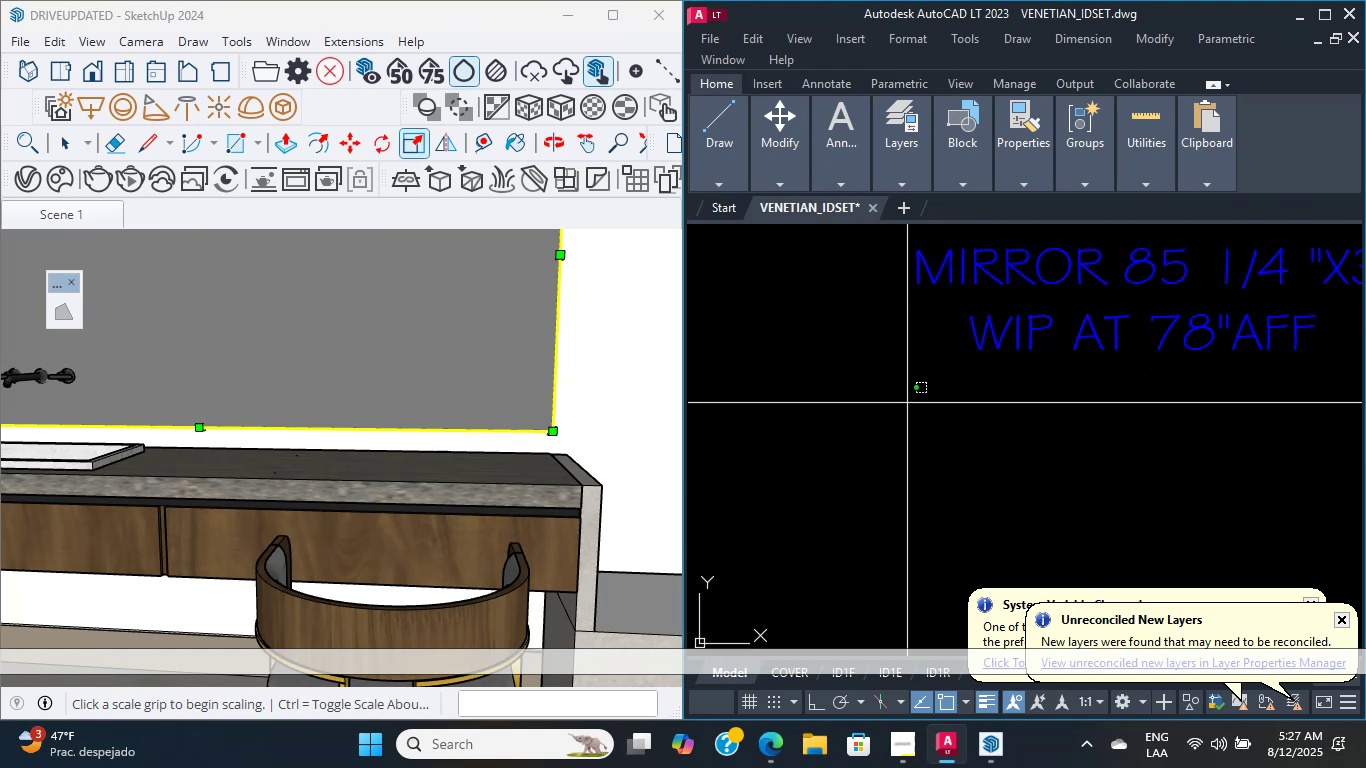 
triple_click([907, 403])
 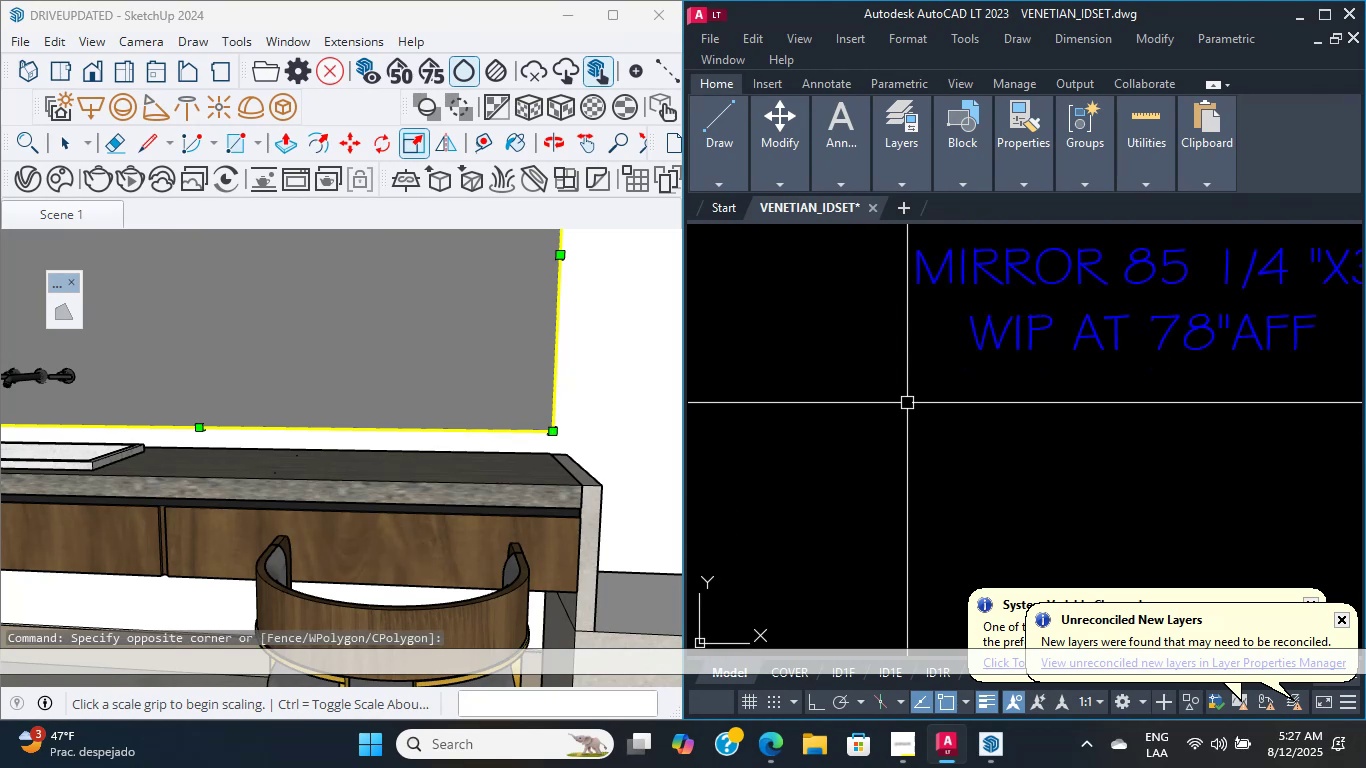 
triple_click([907, 403])
 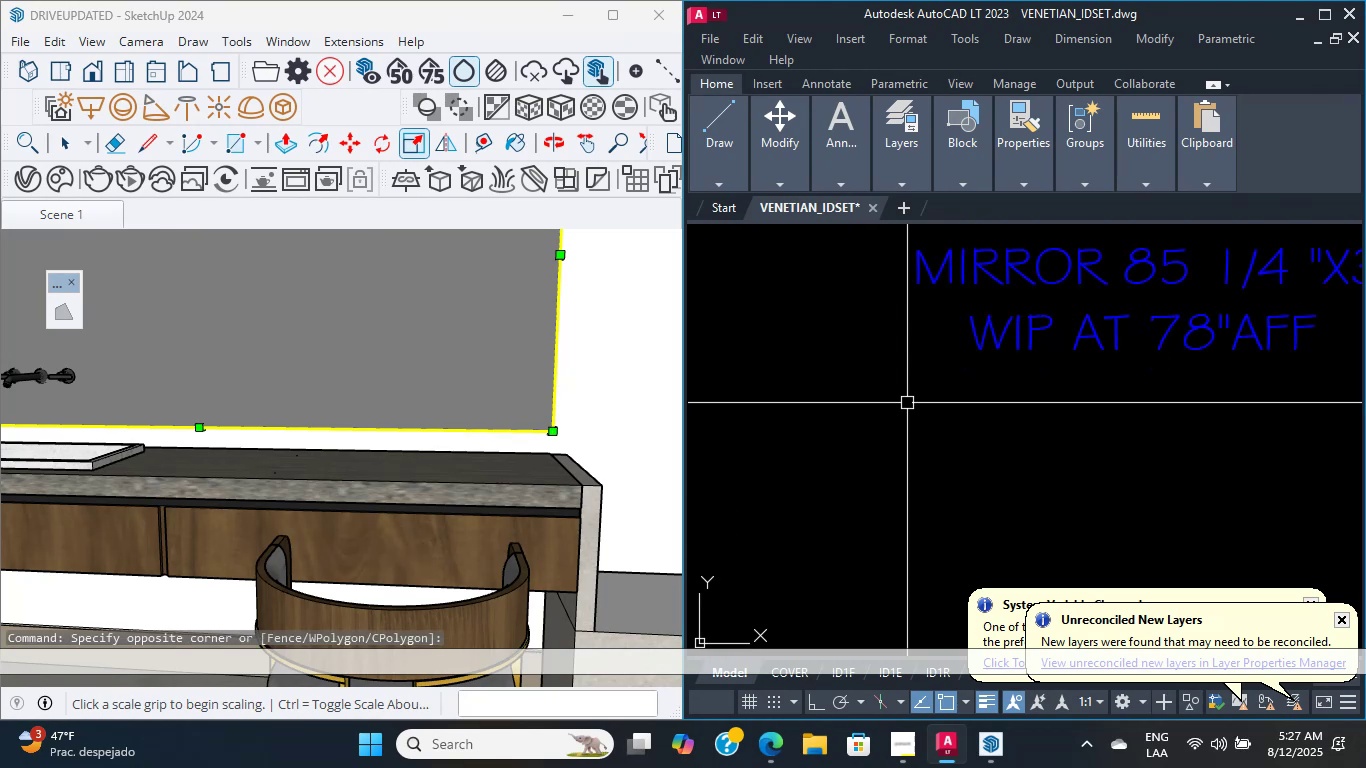 
triple_click([907, 403])
 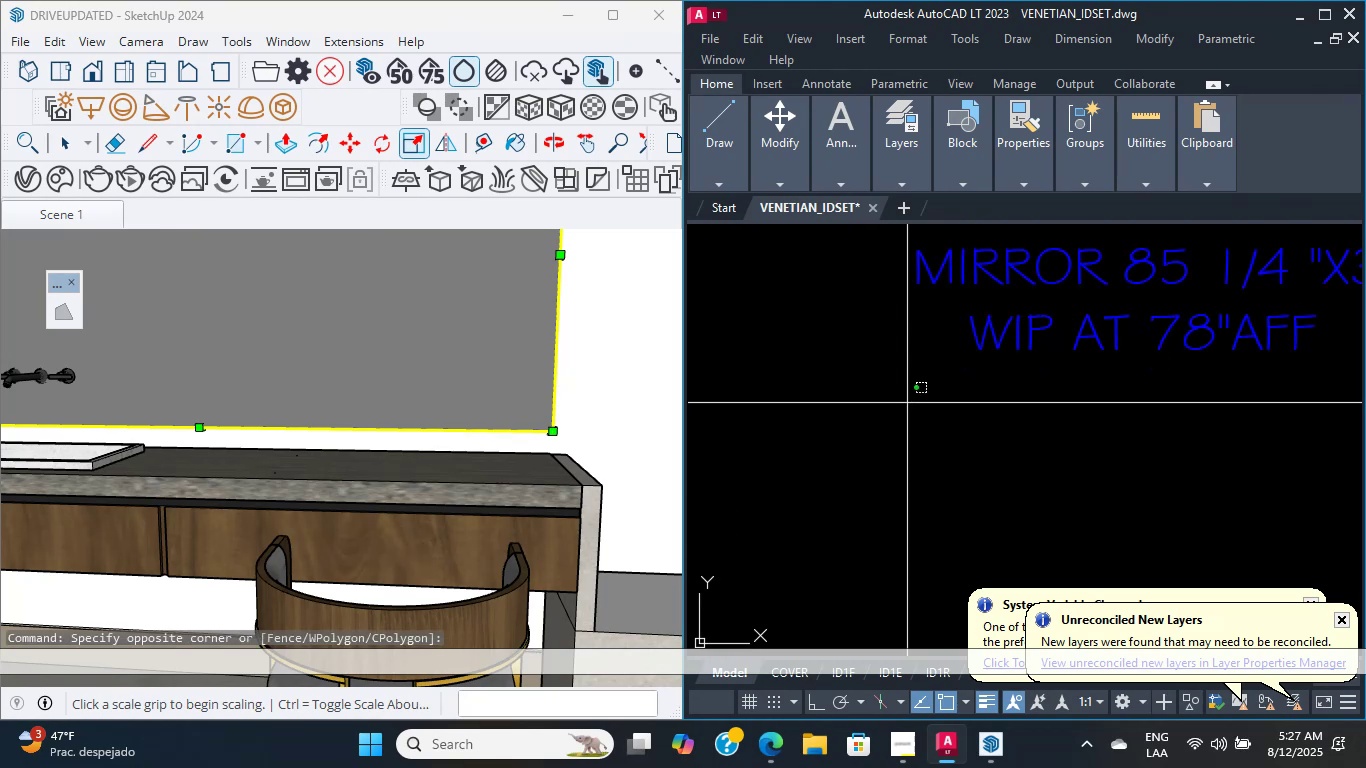 
triple_click([907, 403])
 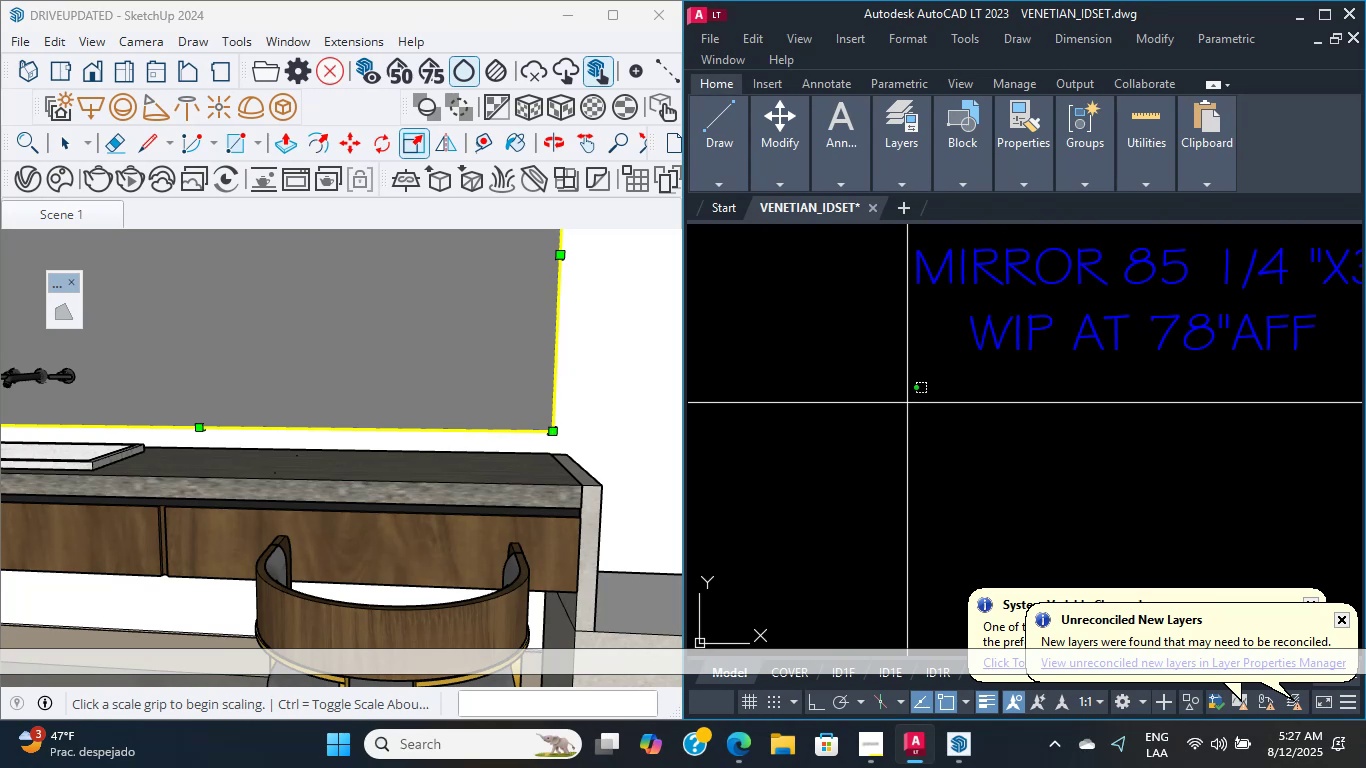 
wait(14.06)
 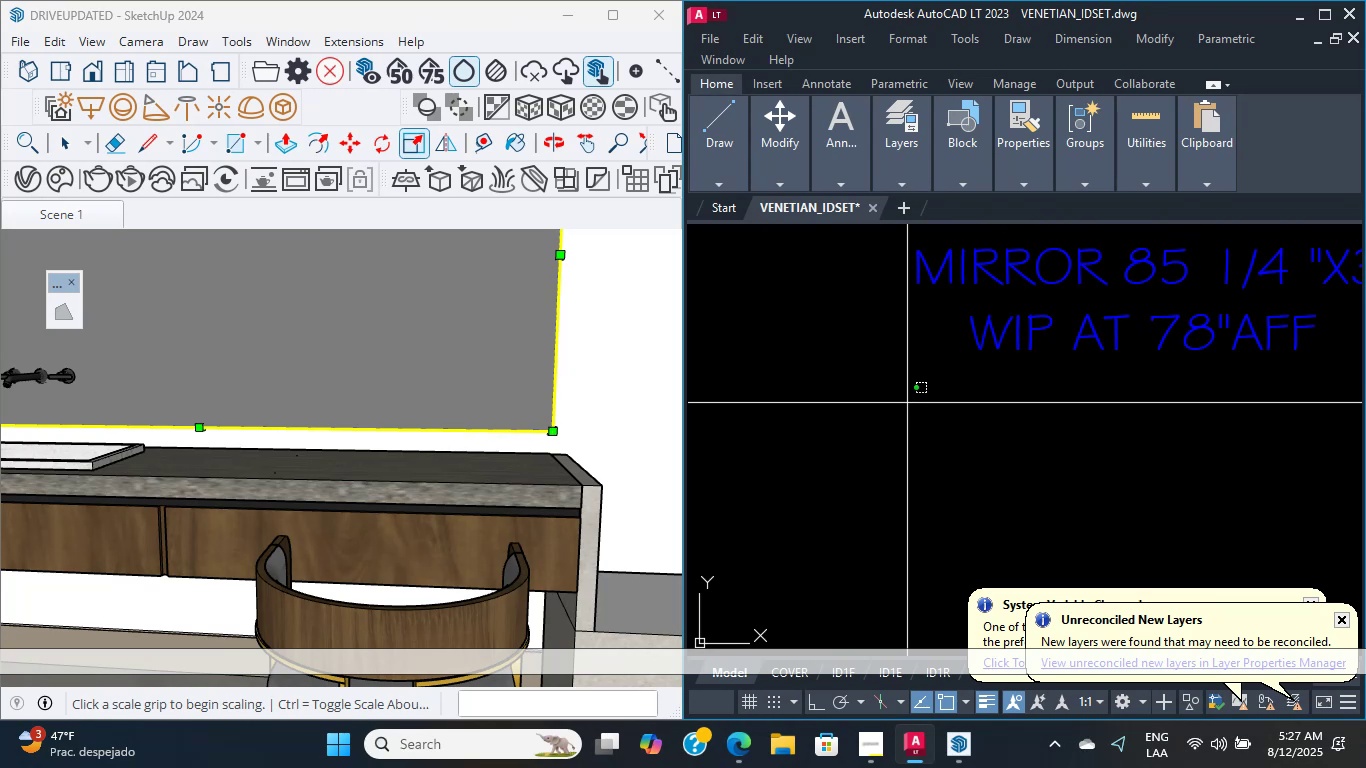 
scroll: coordinate [1002, 468], scroll_direction: down, amount: 3.0
 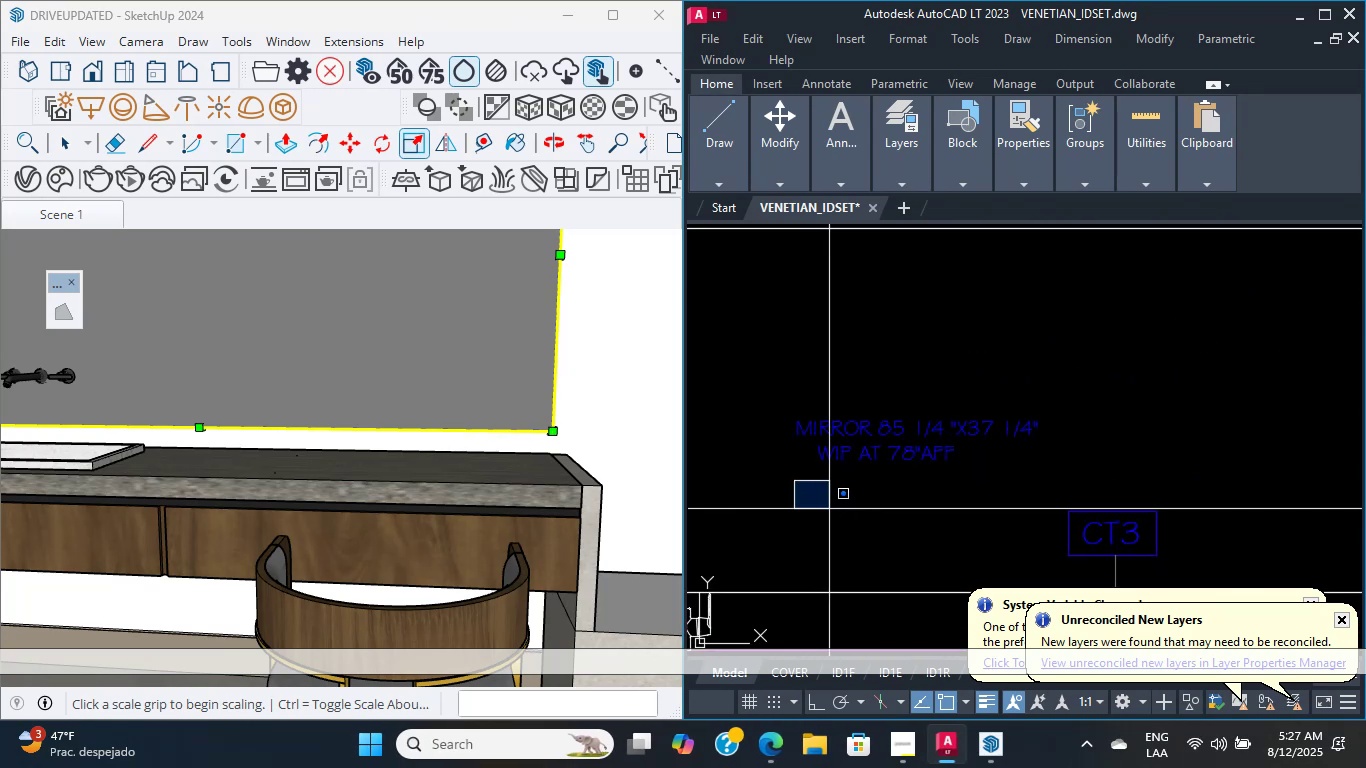 
left_click([851, 504])
 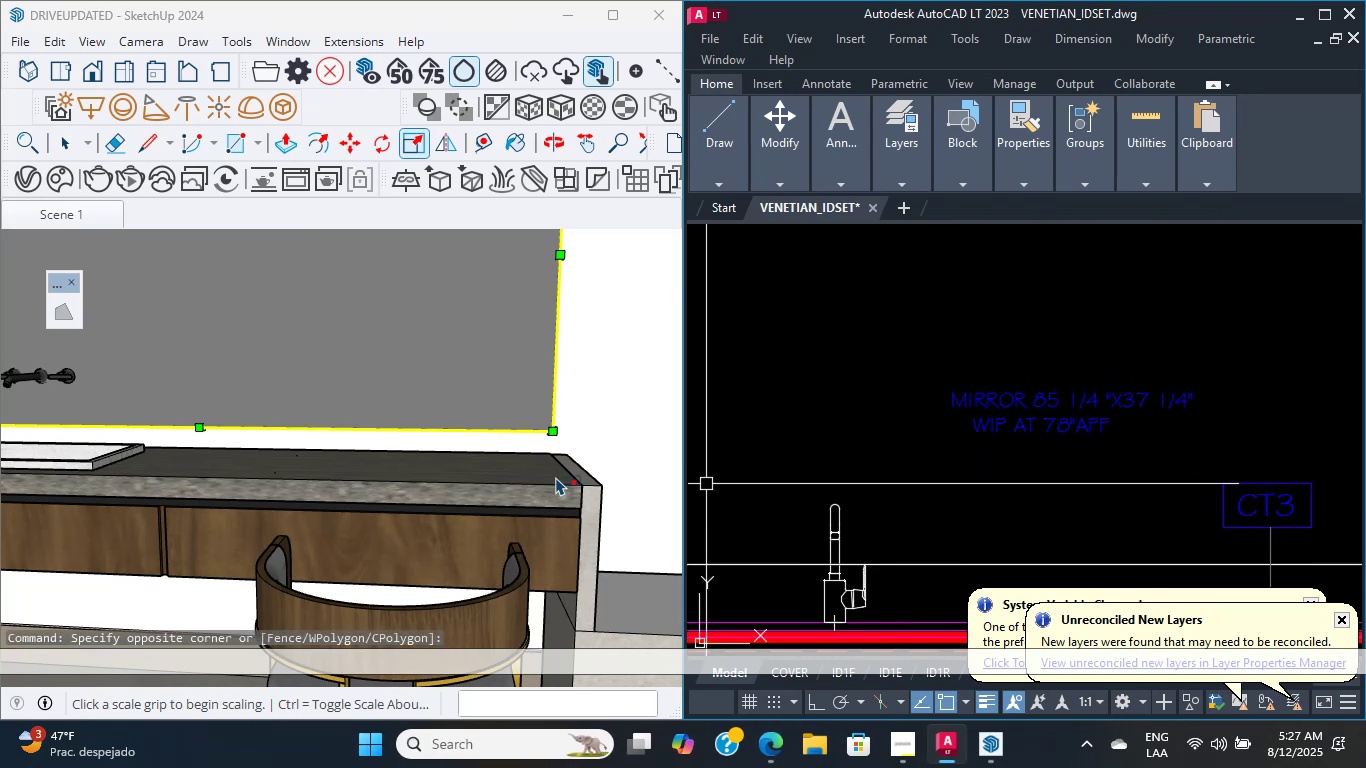 
scroll: coordinate [467, 490], scroll_direction: down, amount: 9.0
 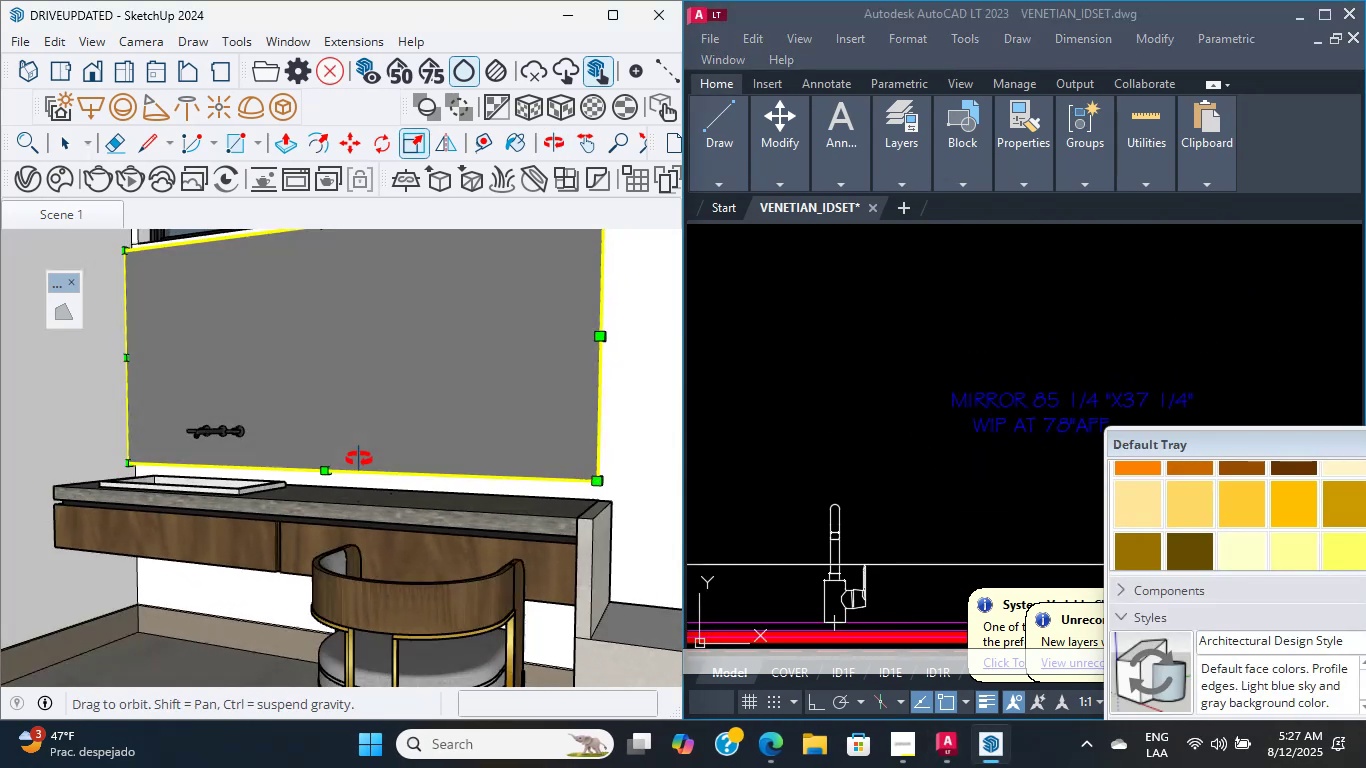 
hold_key(key=ShiftLeft, duration=0.56)
 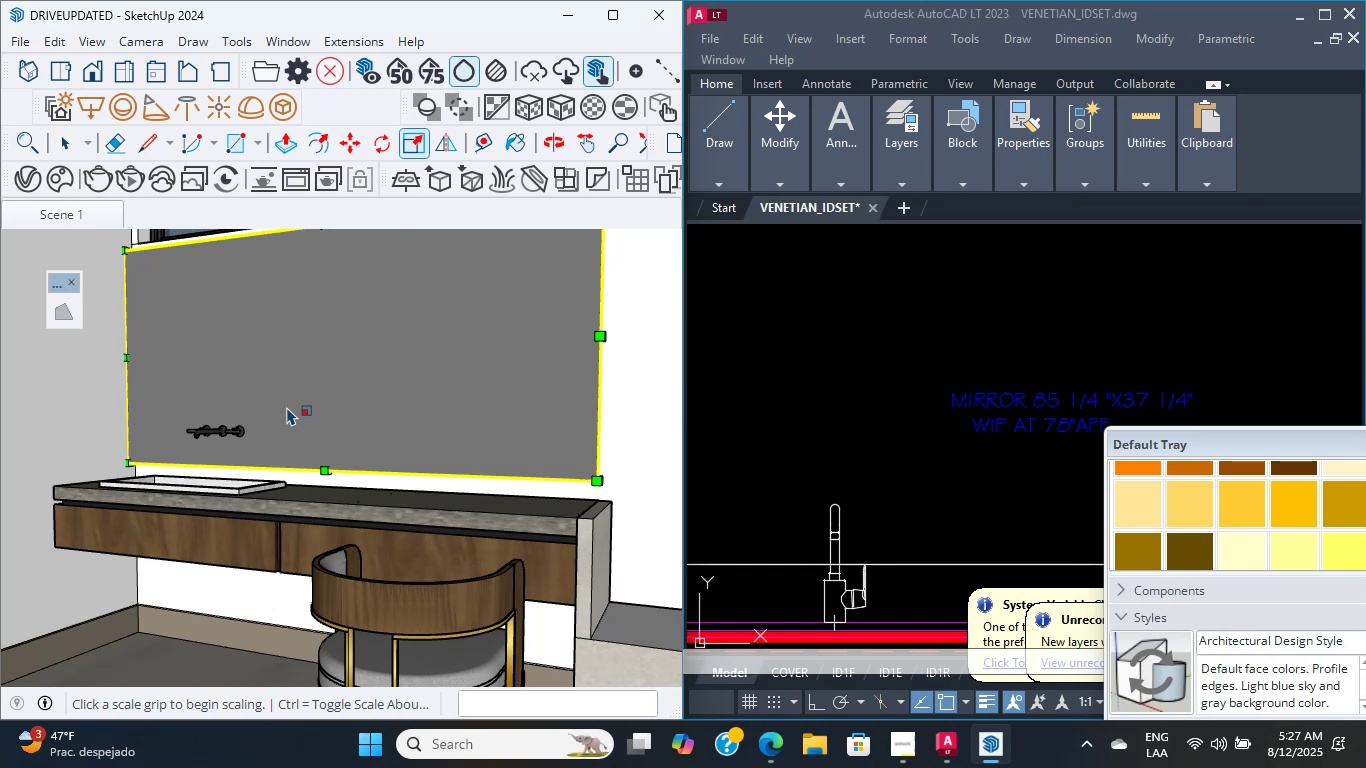 
wait(18.35)
 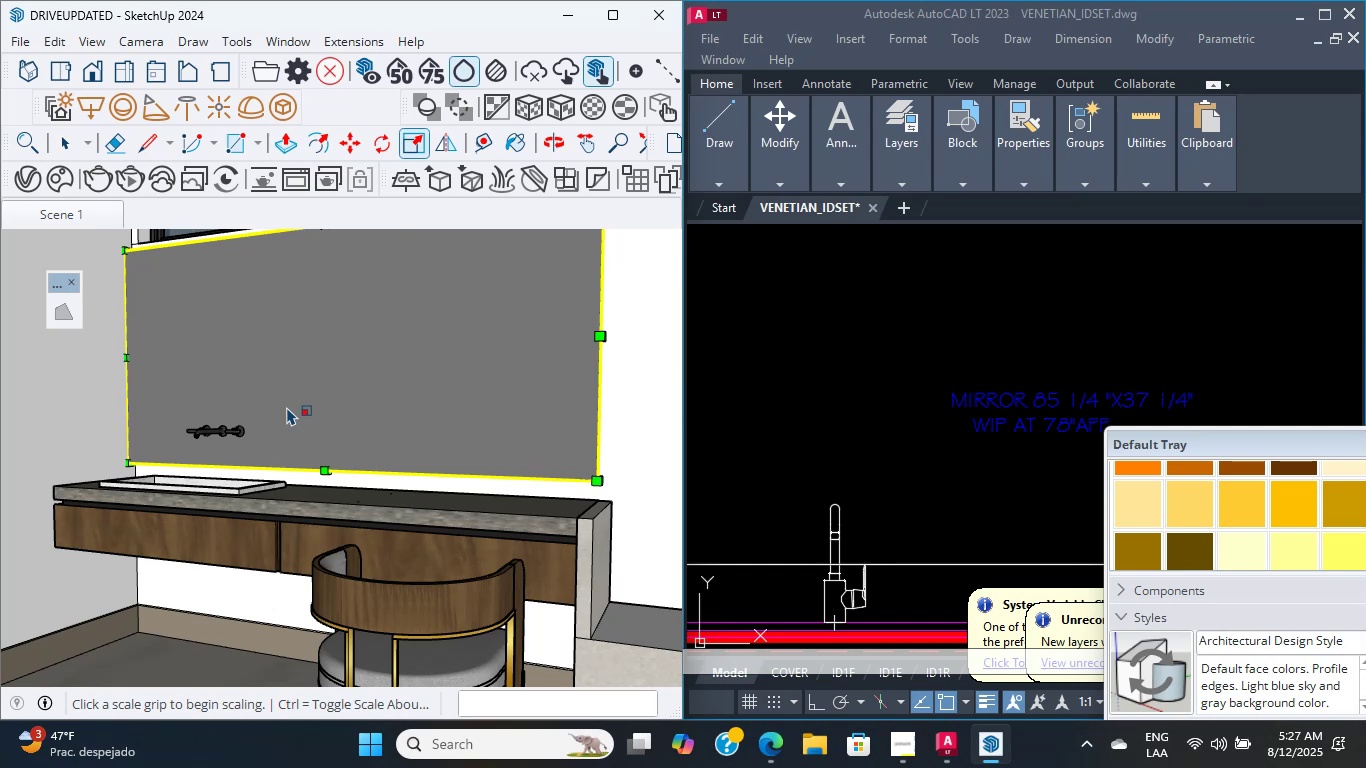 
scroll: coordinate [485, 562], scroll_direction: up, amount: 17.0
 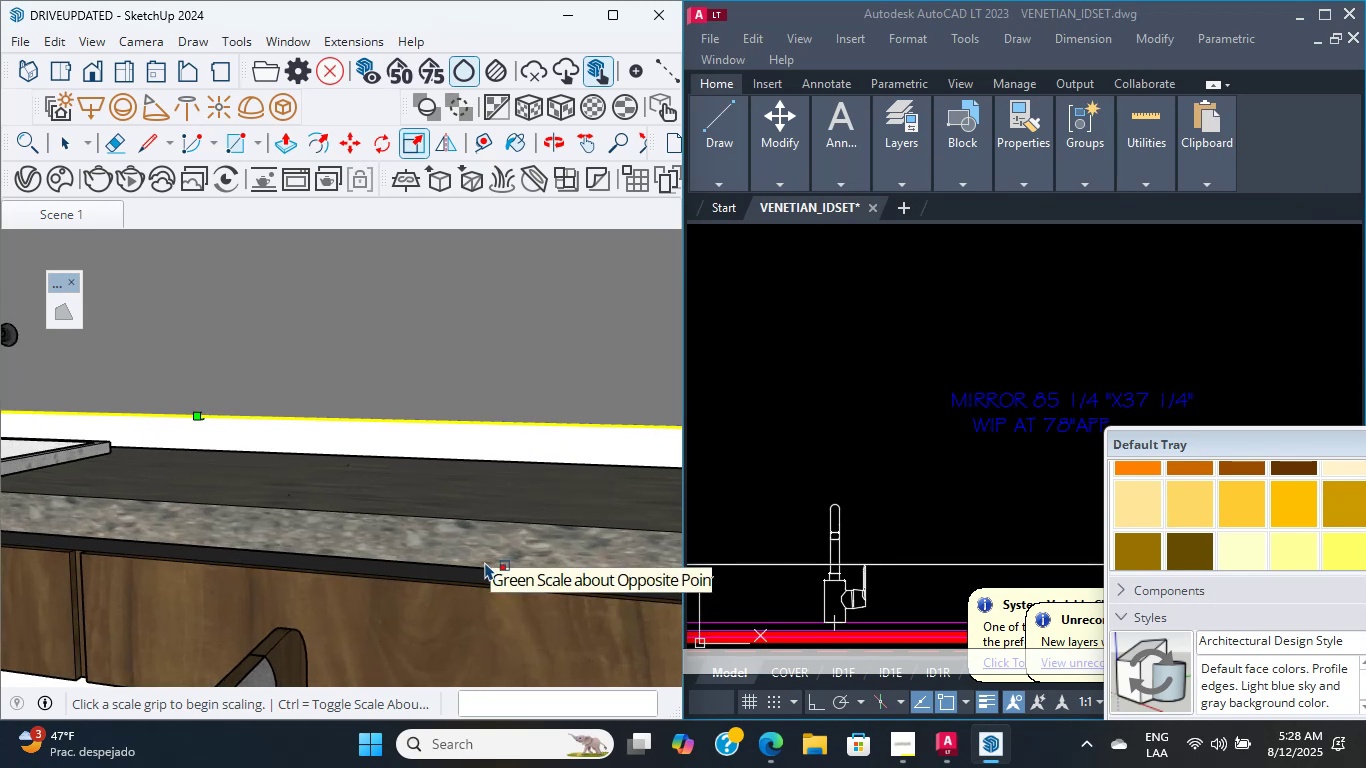 
double_click([485, 562])
 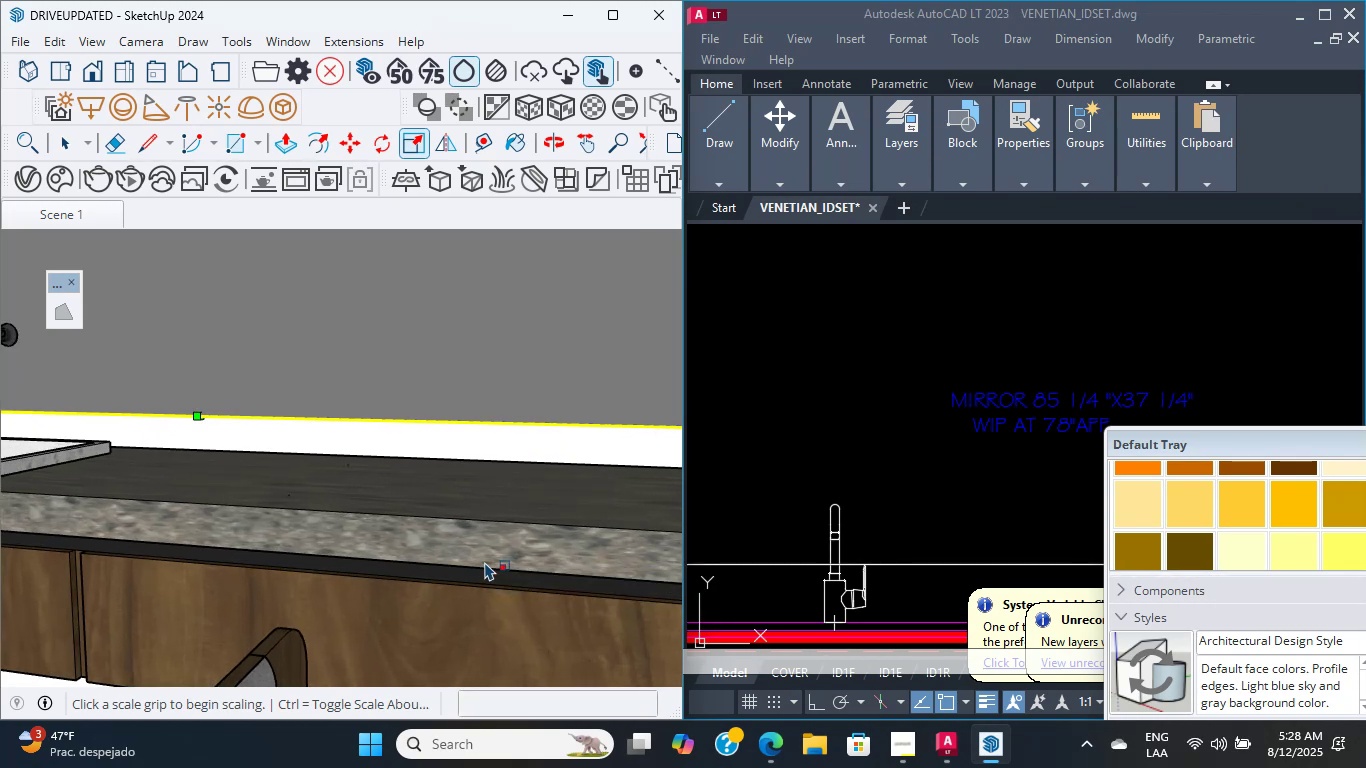 
wait(13.1)
 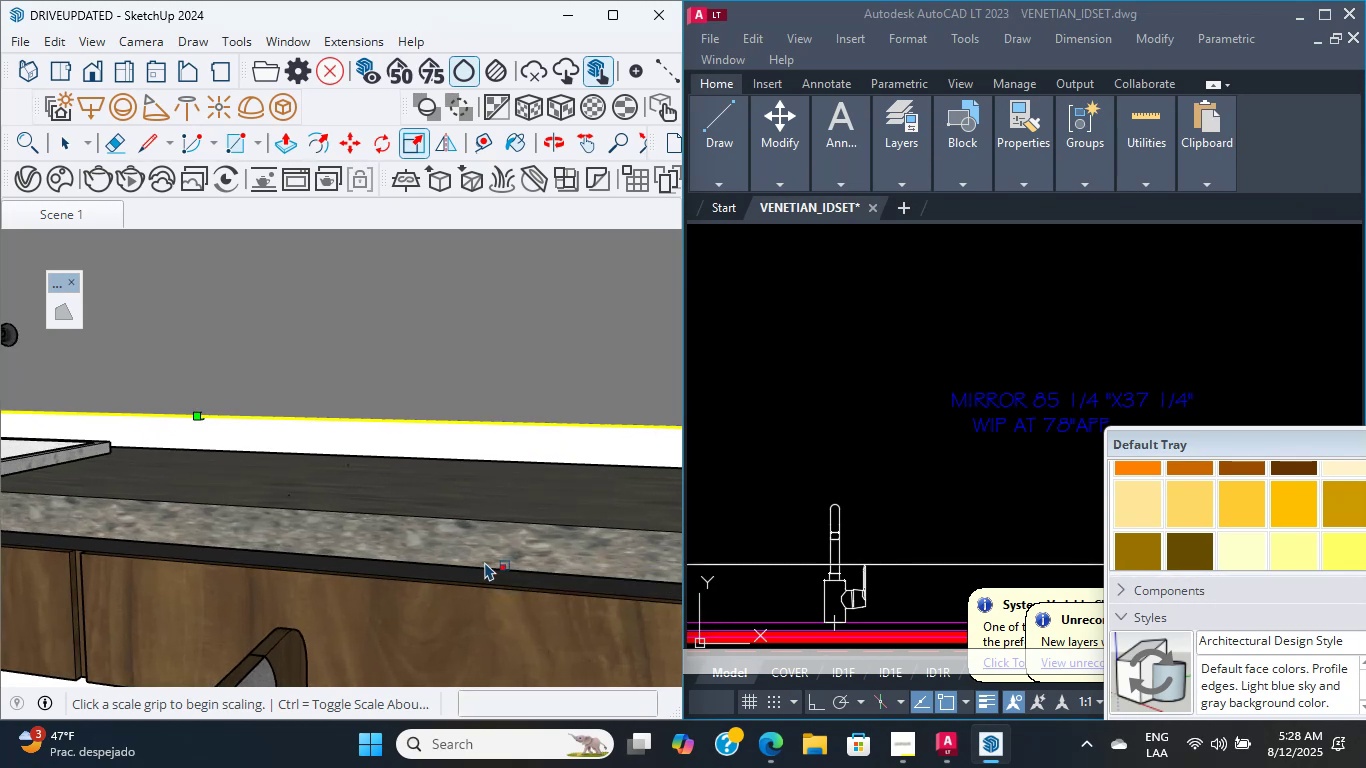 
scroll: coordinate [485, 562], scroll_direction: up, amount: 2.0
 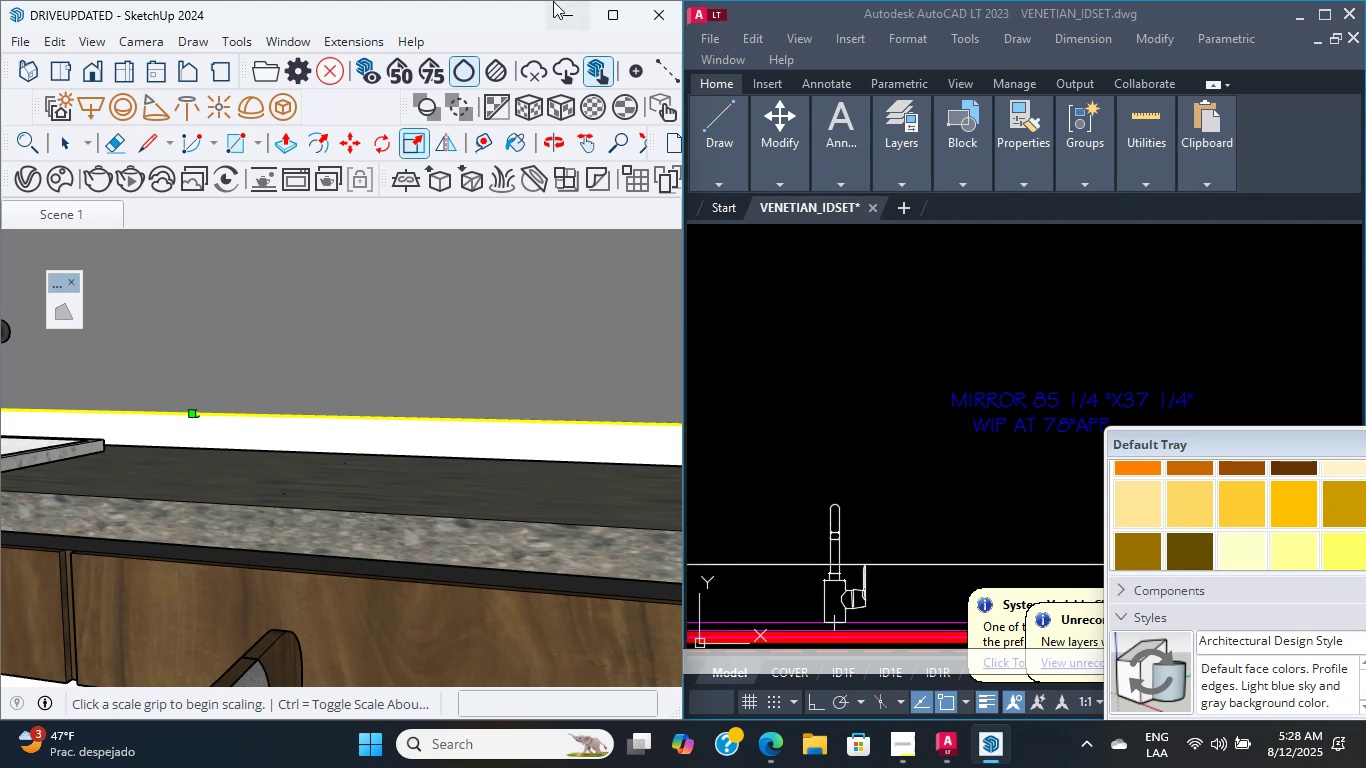 
wait(40.64)
 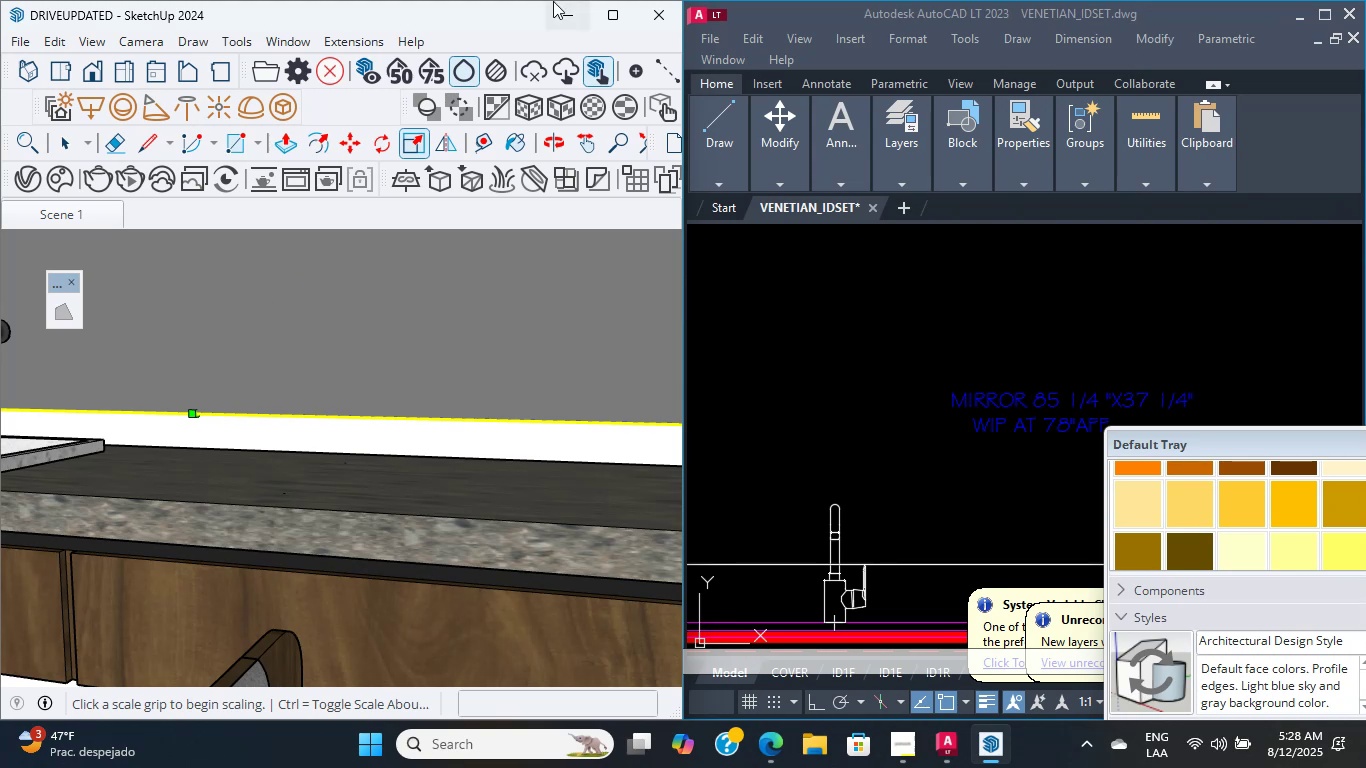 
scroll: coordinate [485, 493], scroll_direction: down, amount: 9.0
 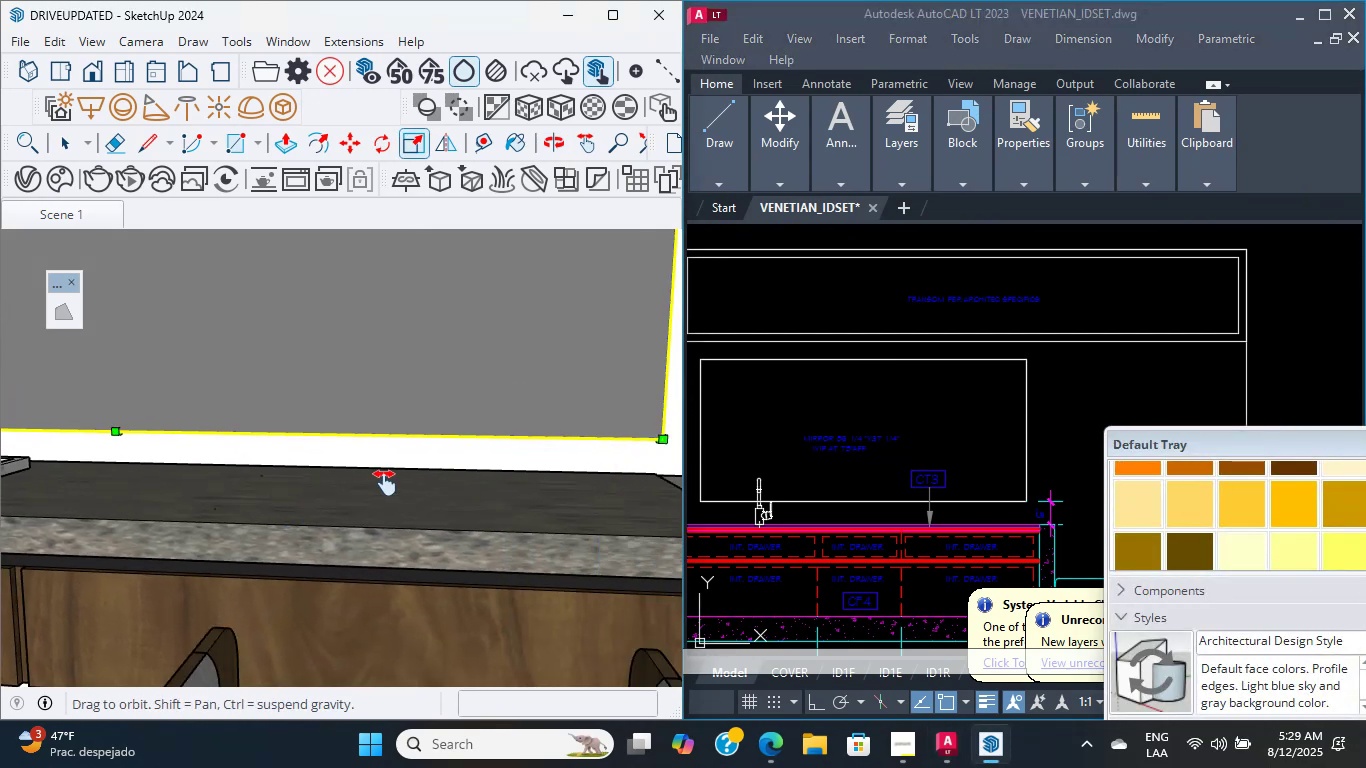 
hold_key(key=ShiftLeft, duration=1.69)
 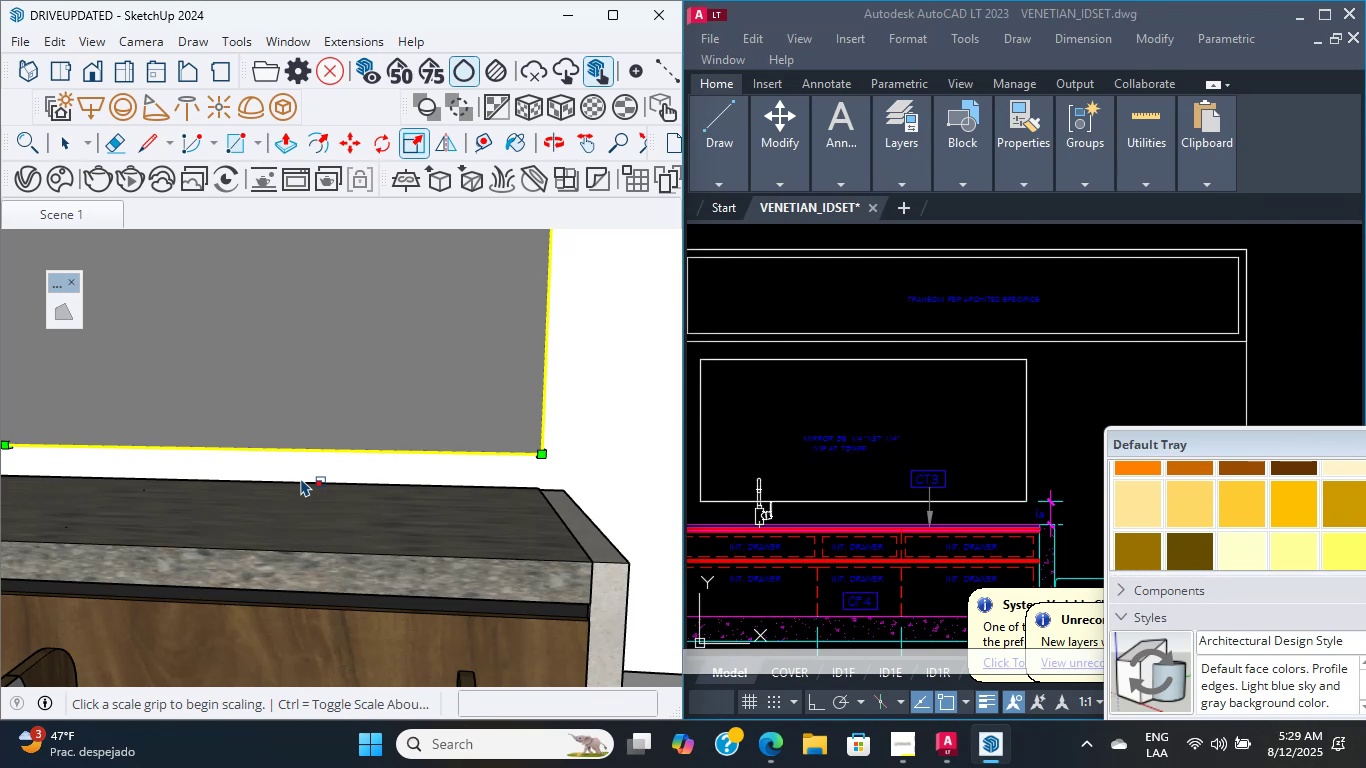 
wait(29.48)
 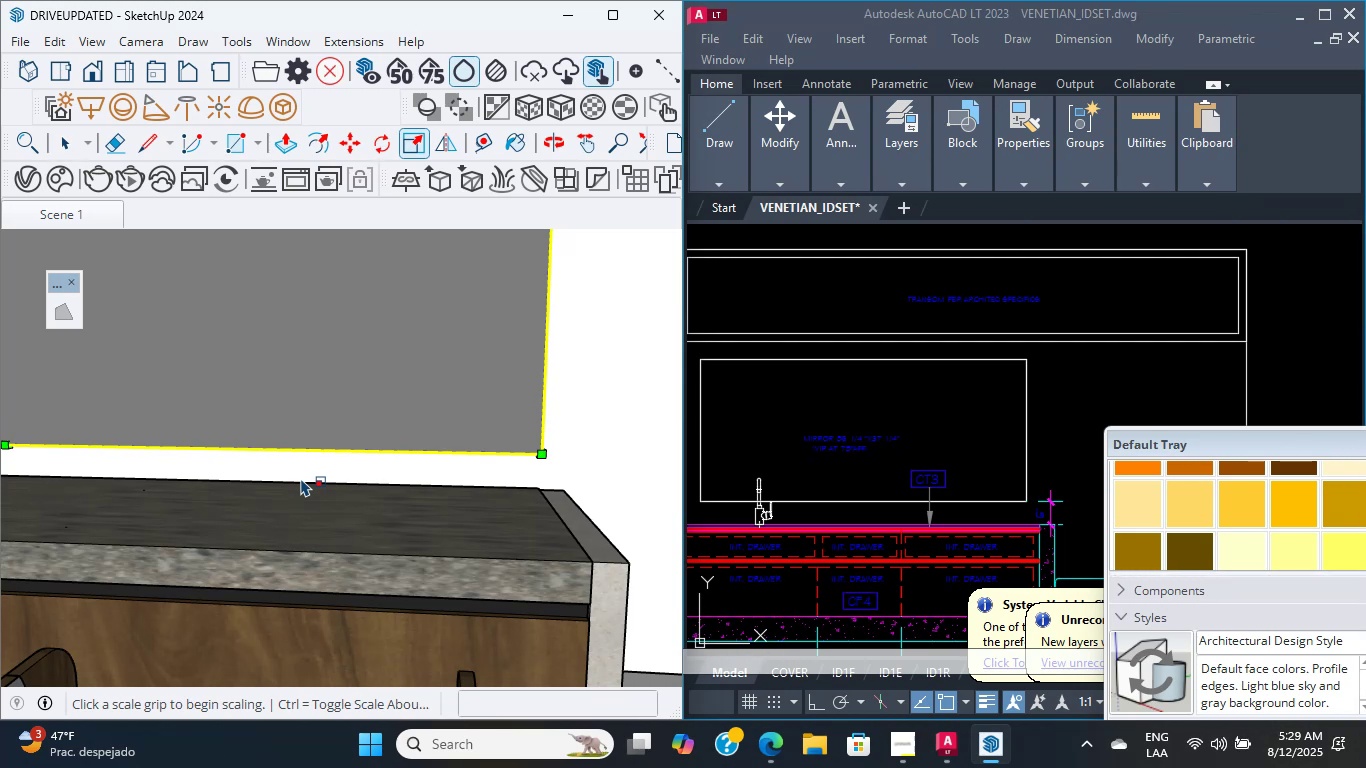 
scroll: coordinate [480, 481], scroll_direction: down, amount: 10.0
 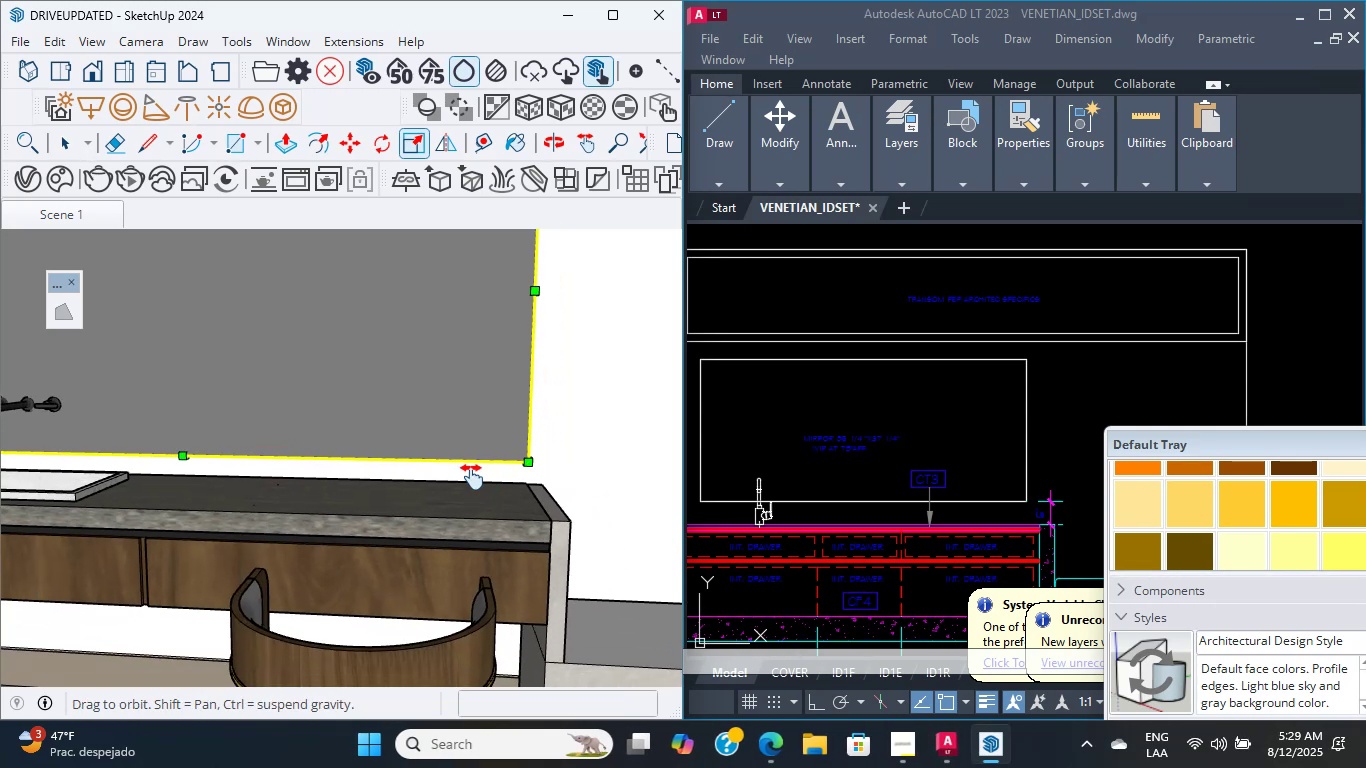 
hold_key(key=ShiftLeft, duration=0.42)
 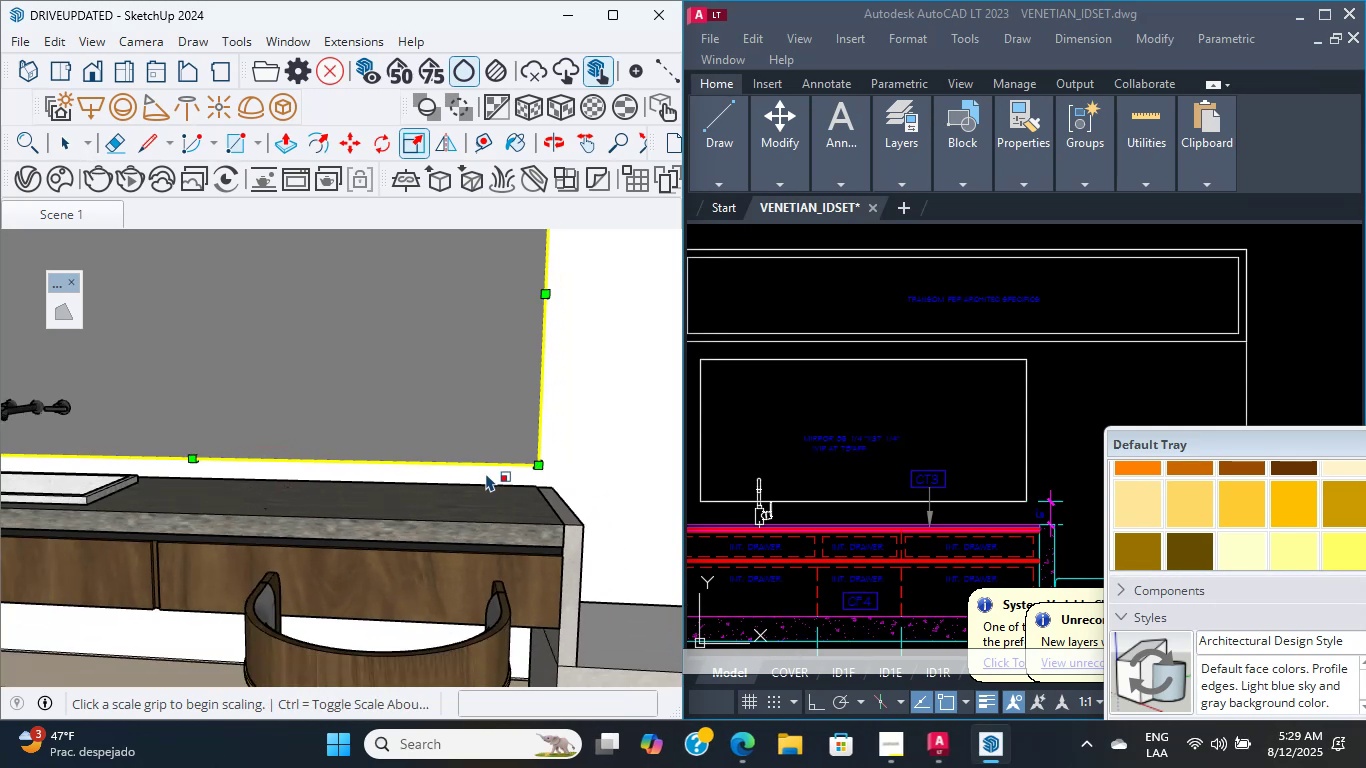 
hold_key(key=ShiftLeft, duration=0.74)
 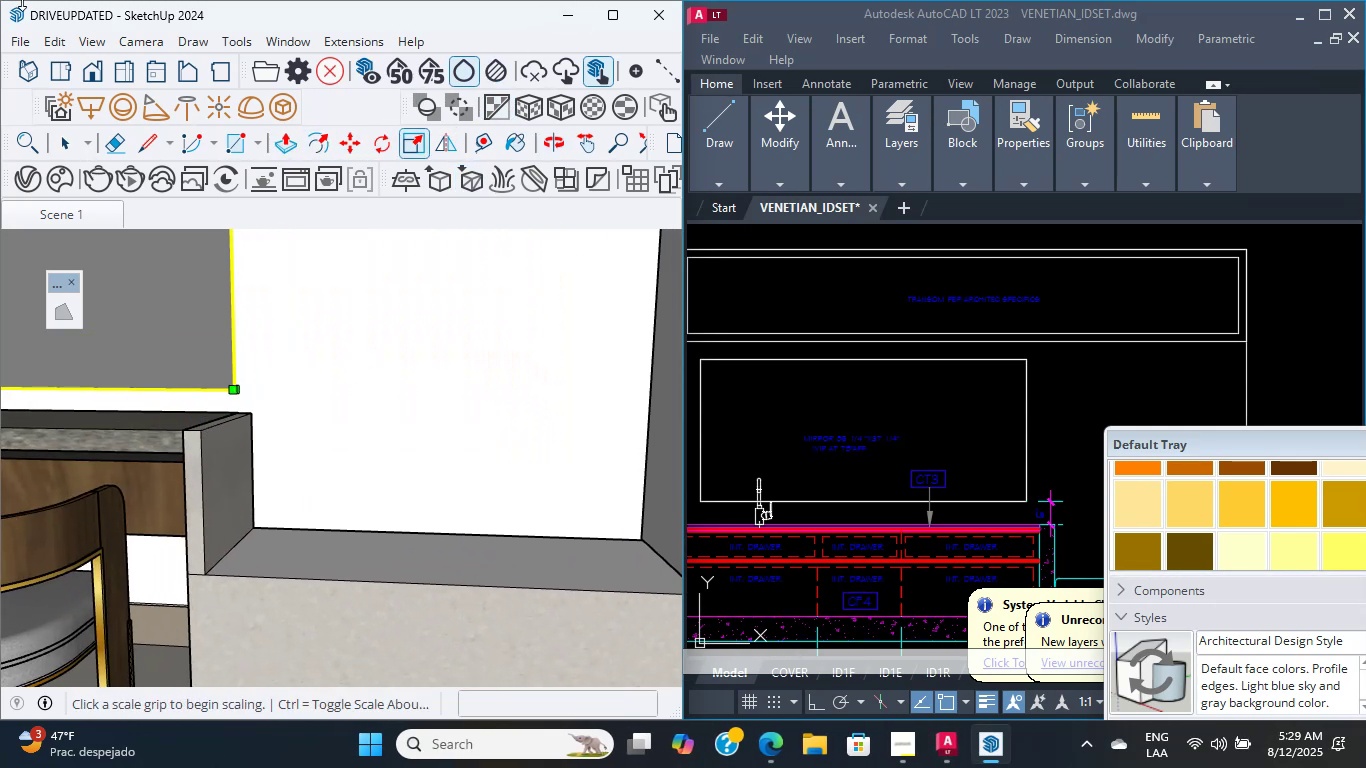 
wait(7.02)
 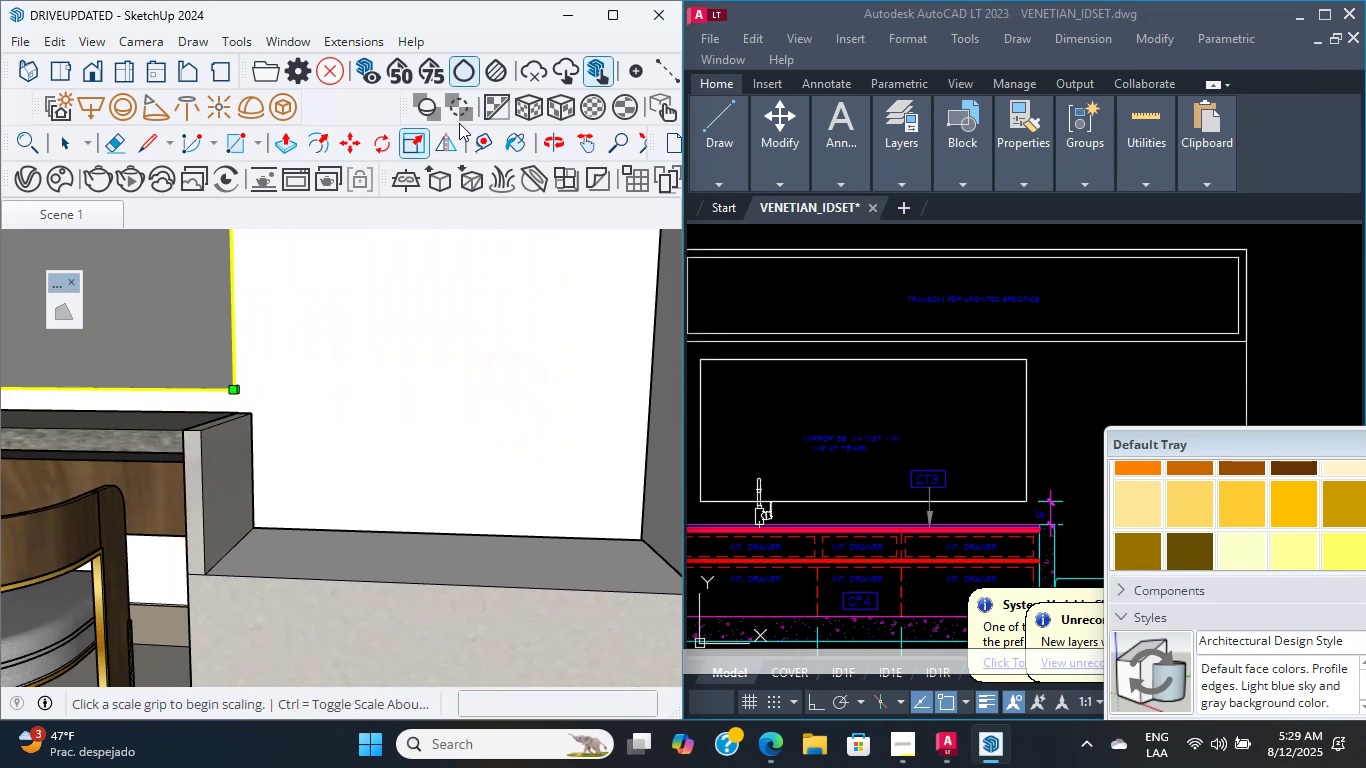 
left_click([603, 18])
 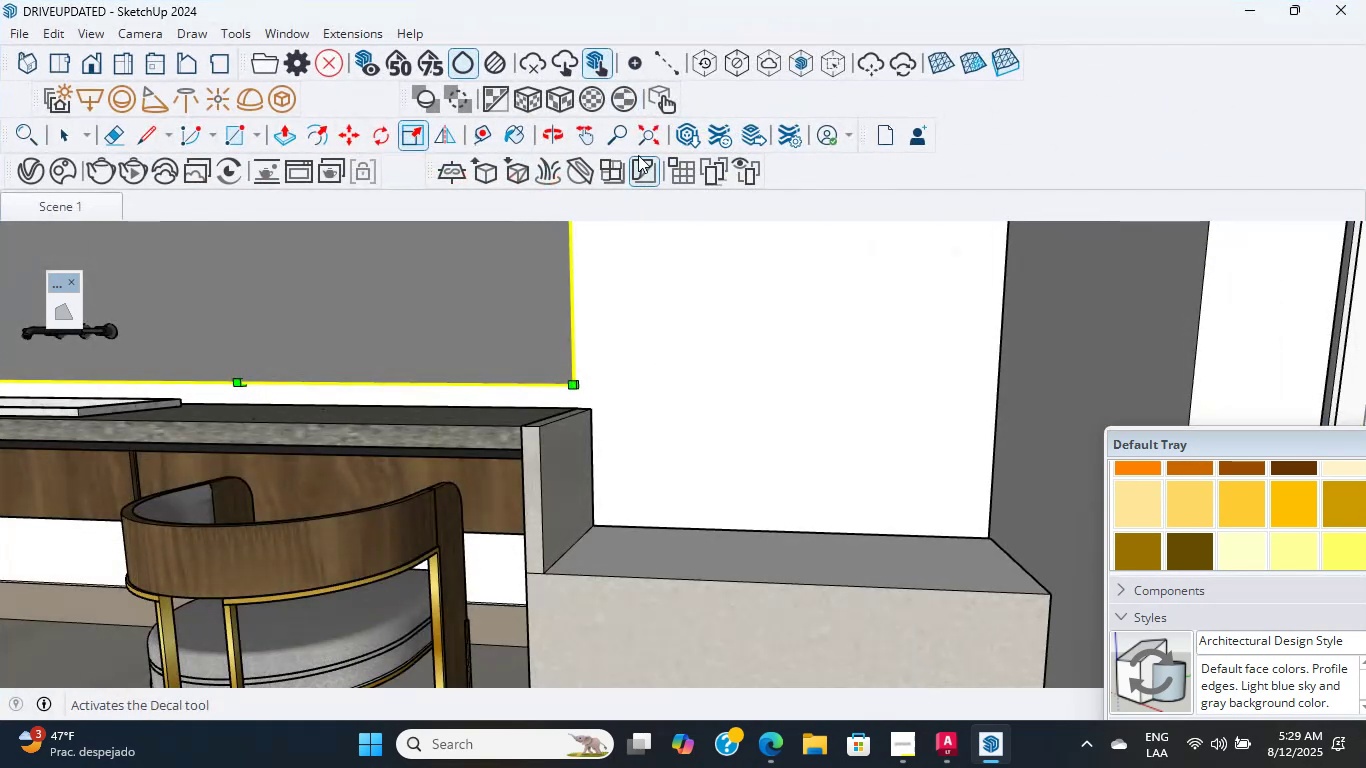 
left_click([683, 138])
 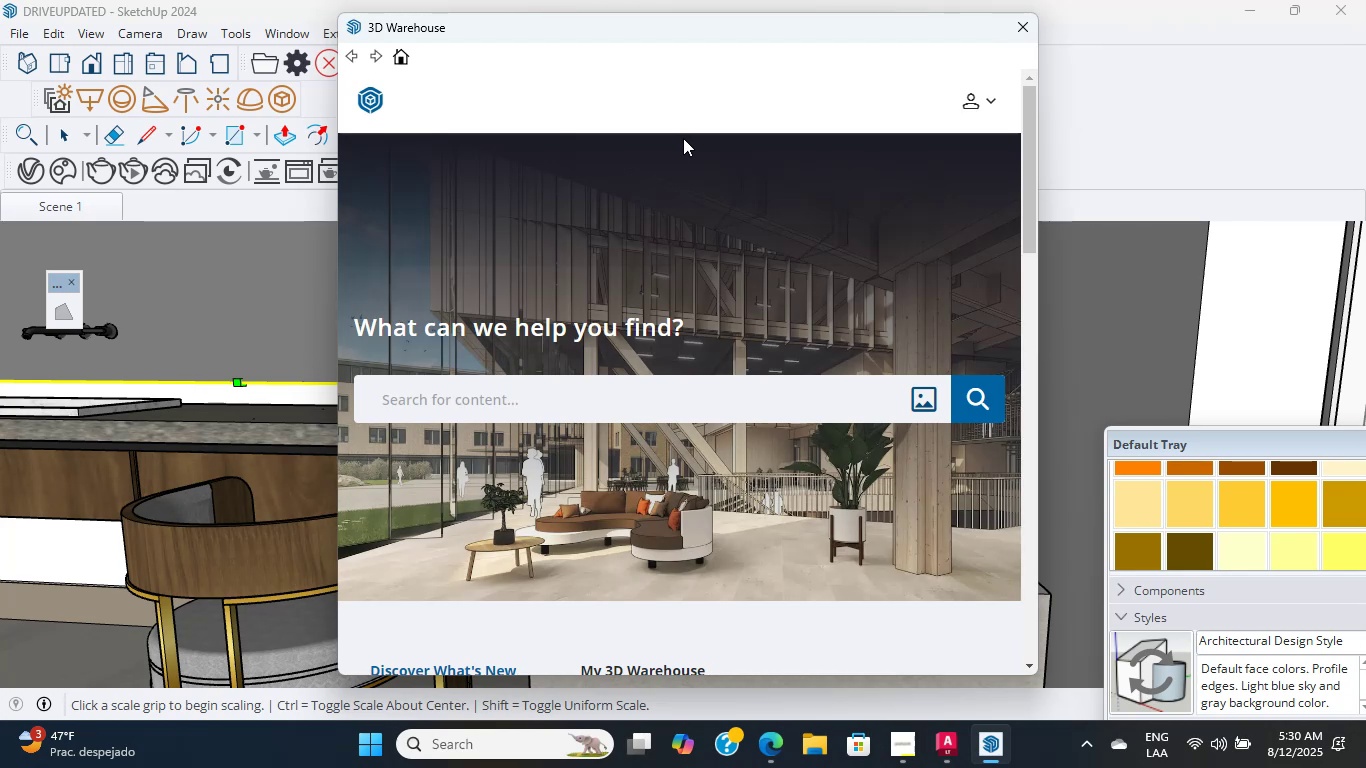 
wait(32.97)
 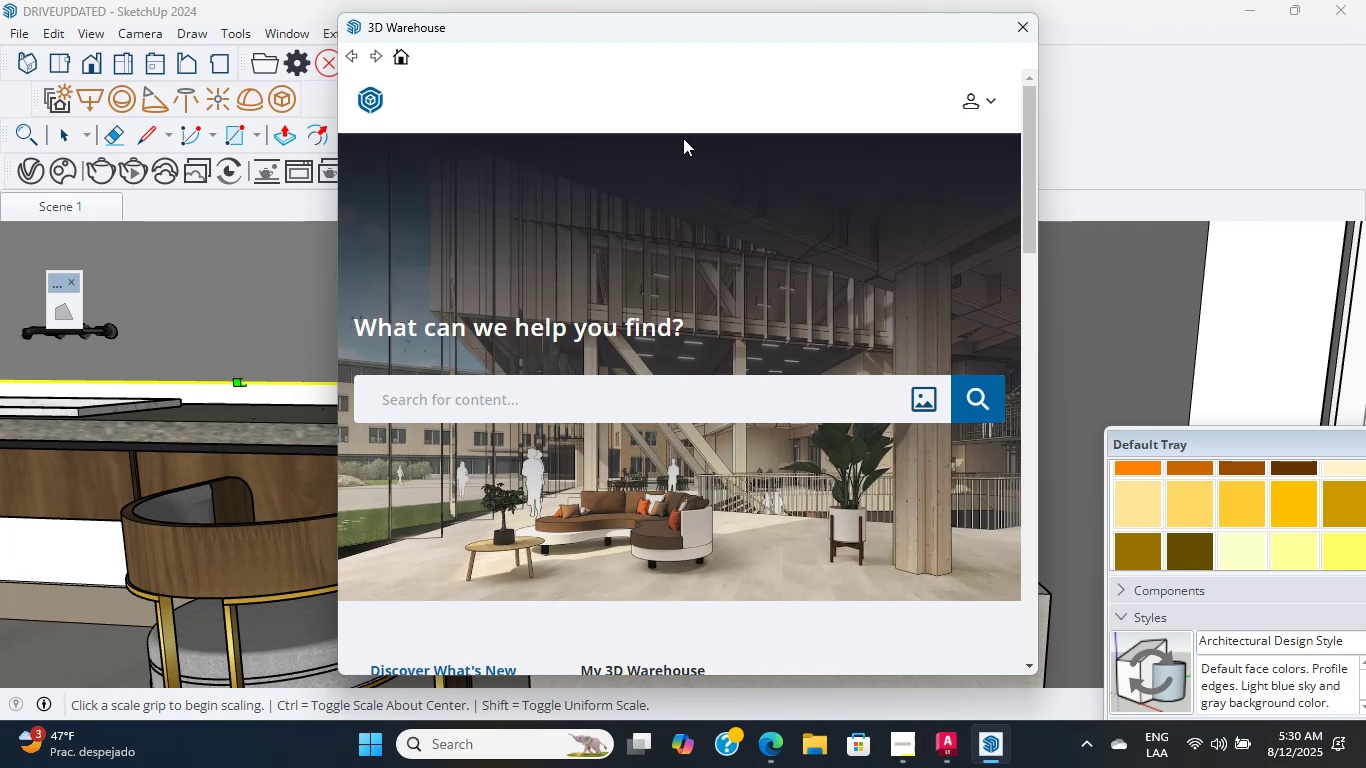 
double_click([719, 389])
 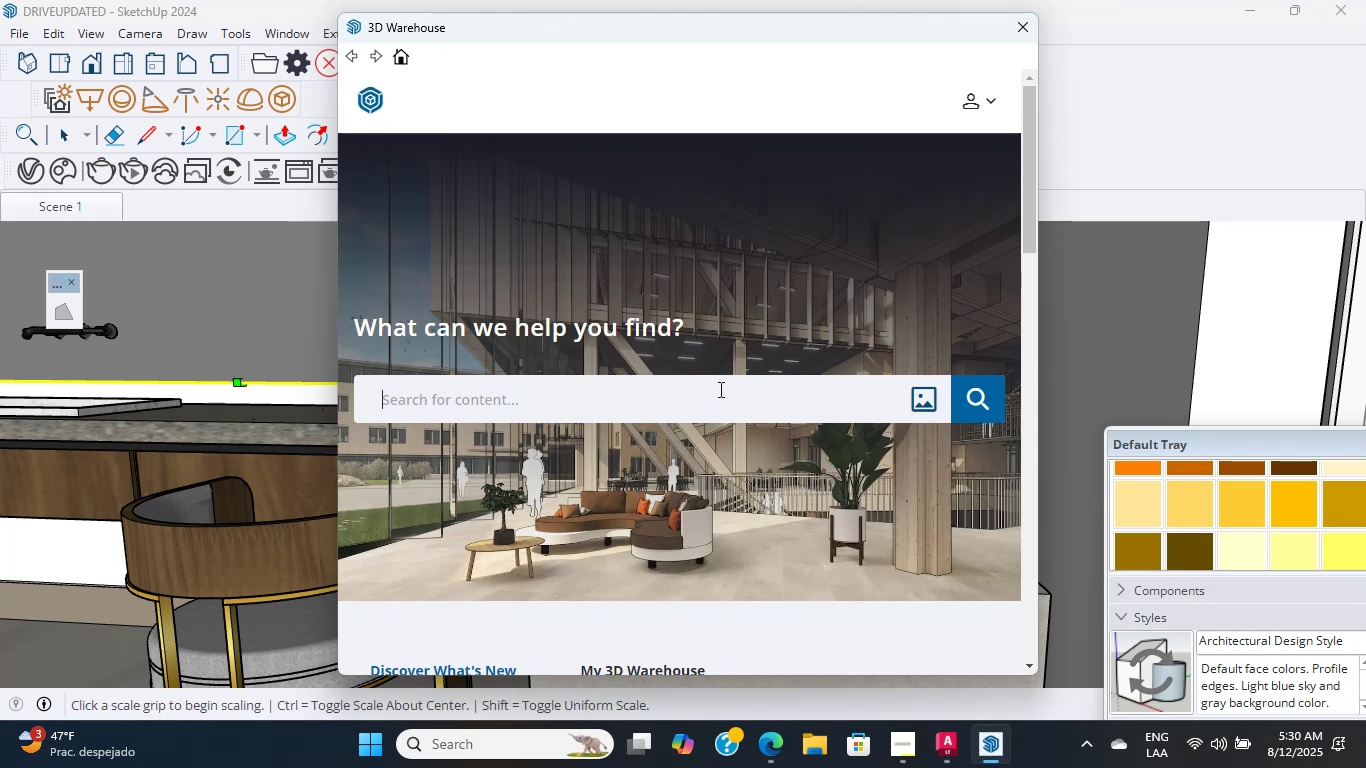 
triple_click([719, 390])
 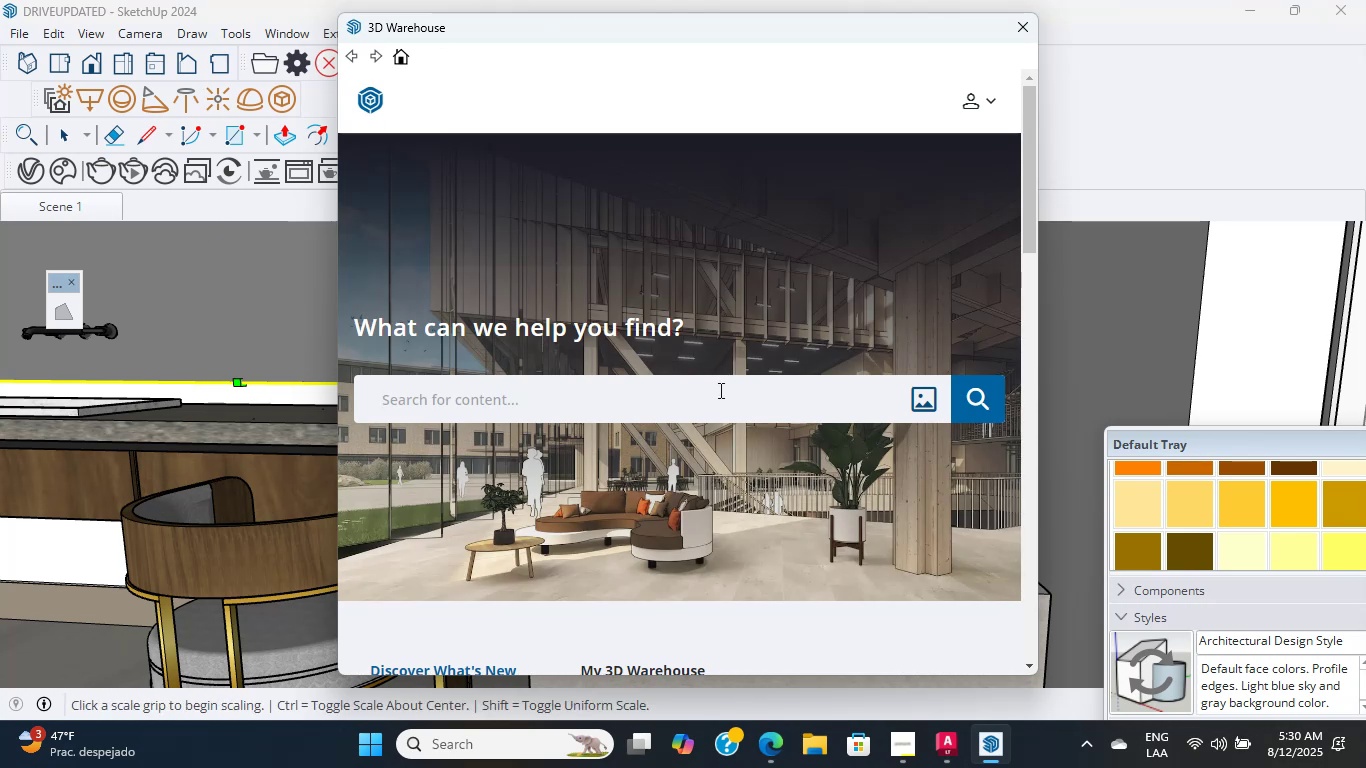 
triple_click([719, 390])
 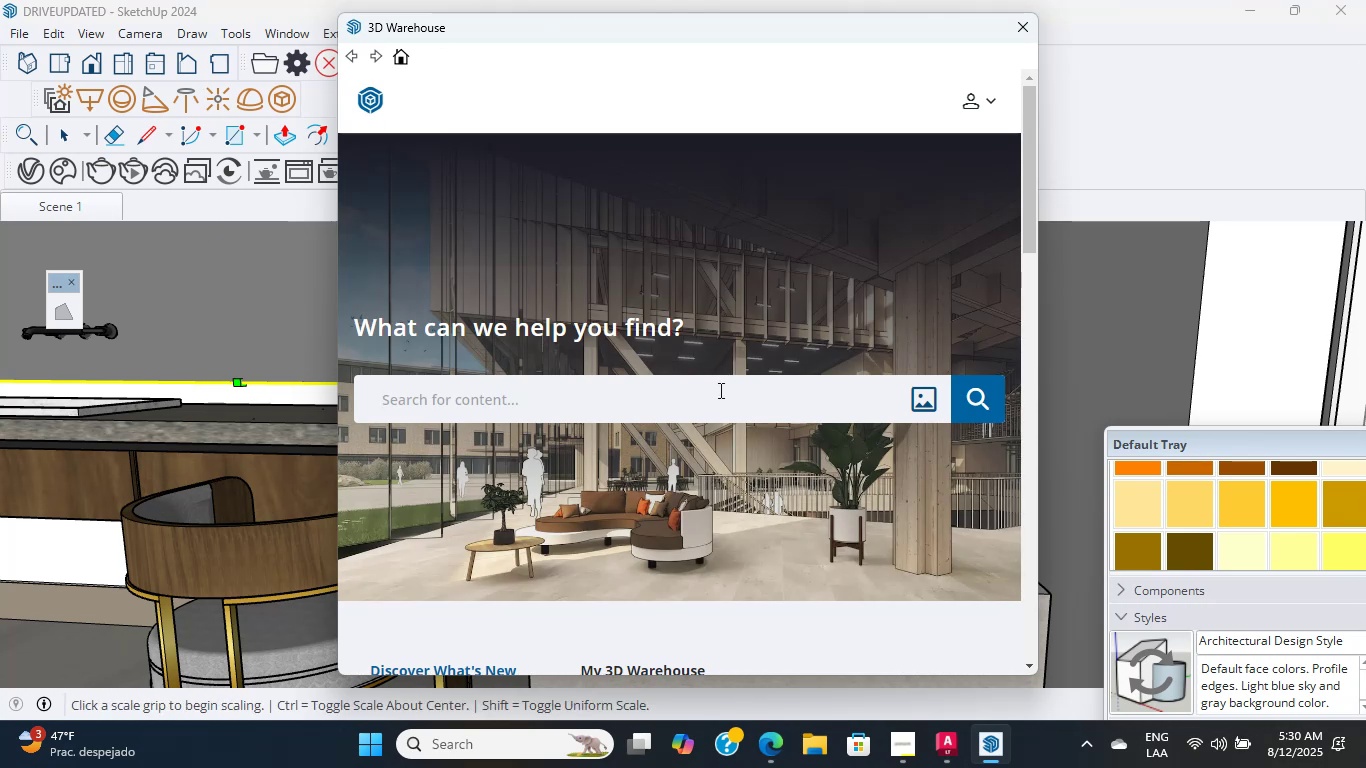 
triple_click([719, 390])
 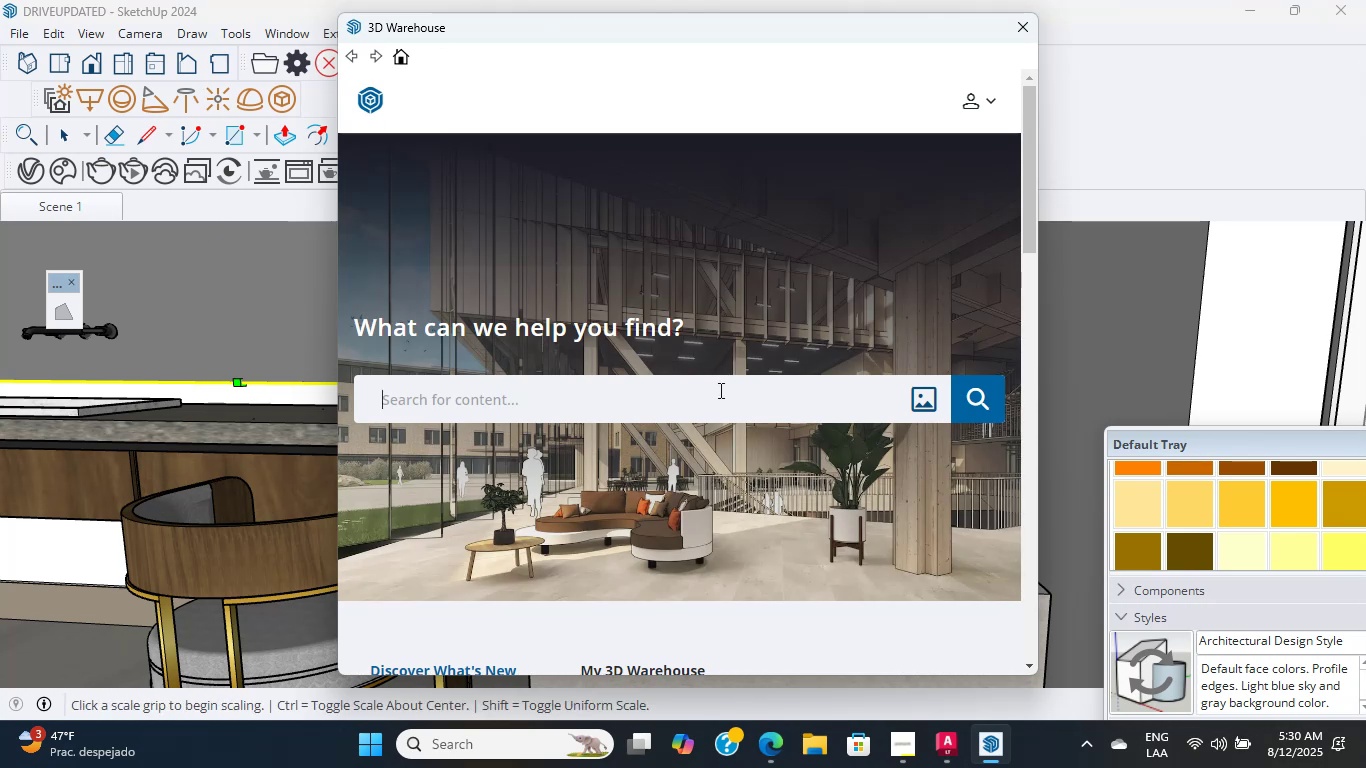 
triple_click([719, 390])
 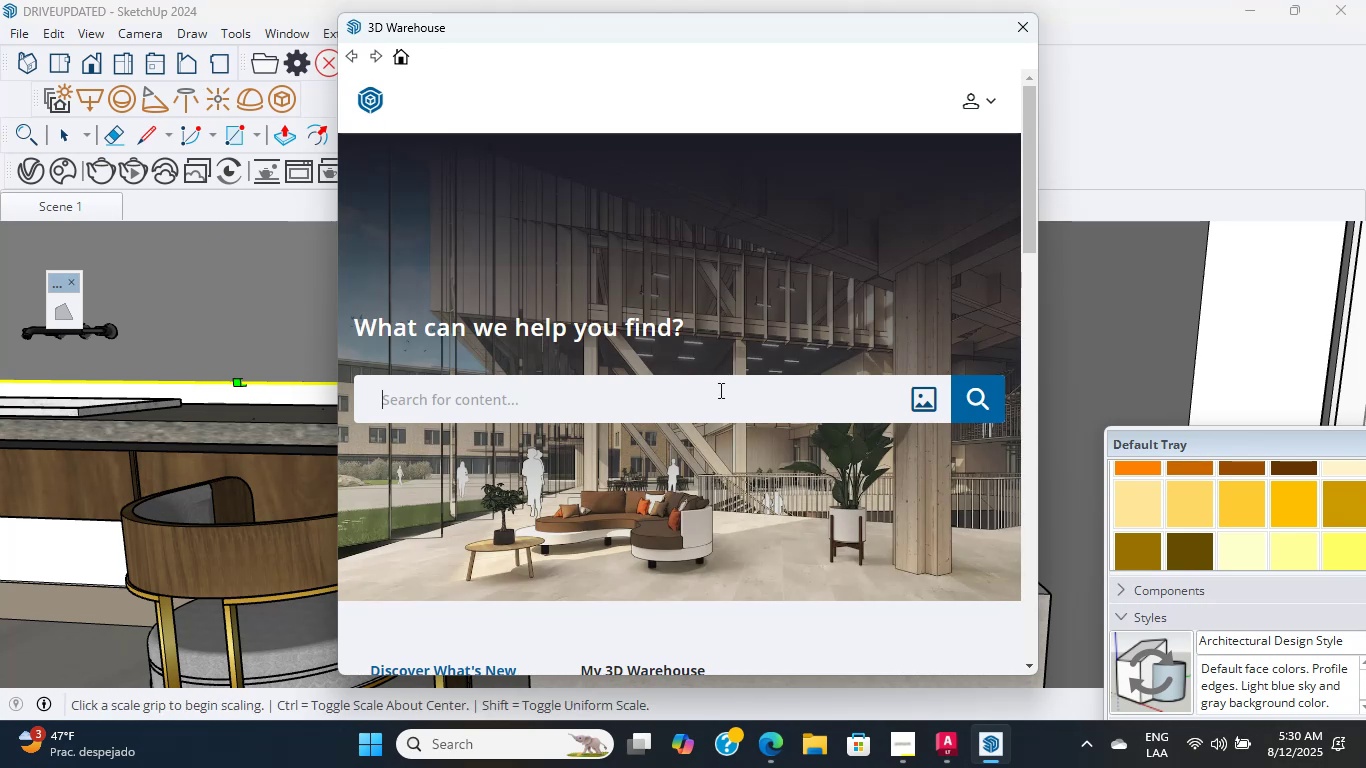 
type(BANO)
 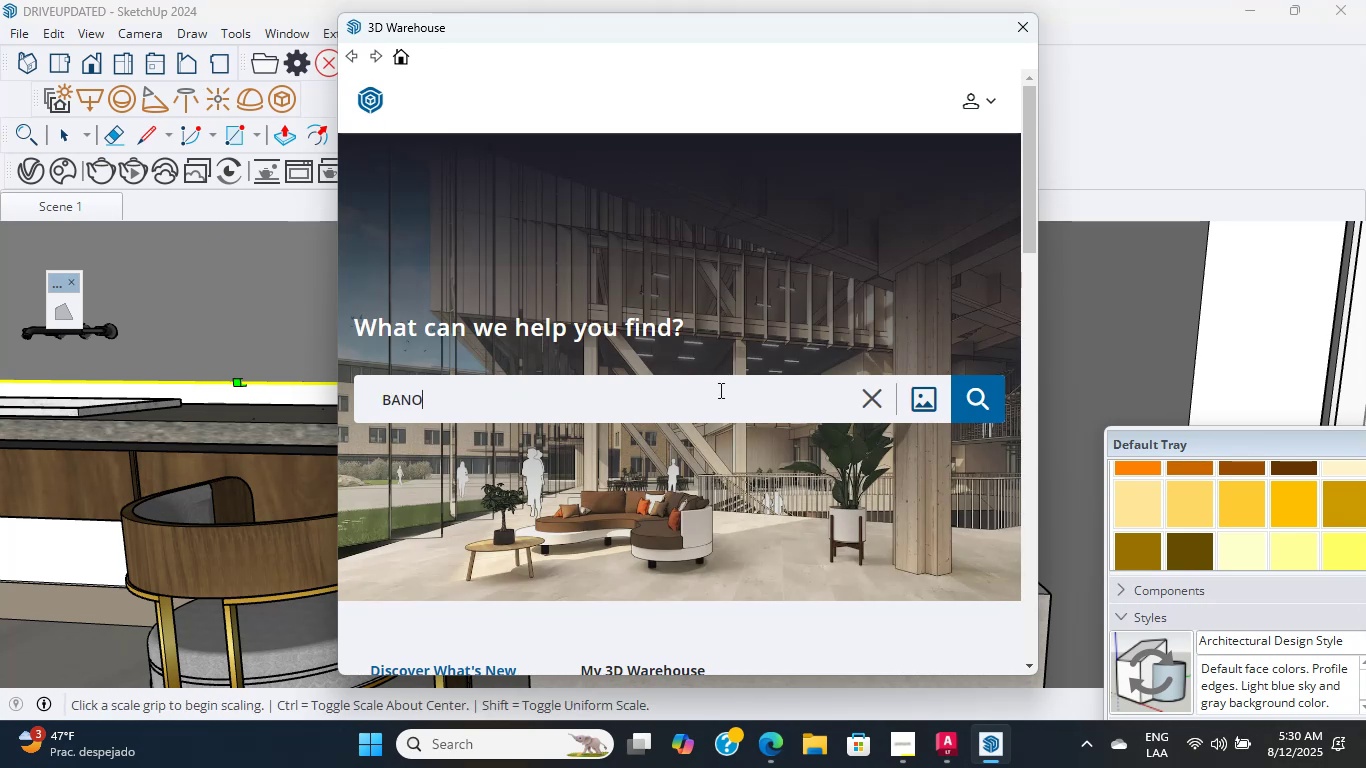 
key(Enter)
 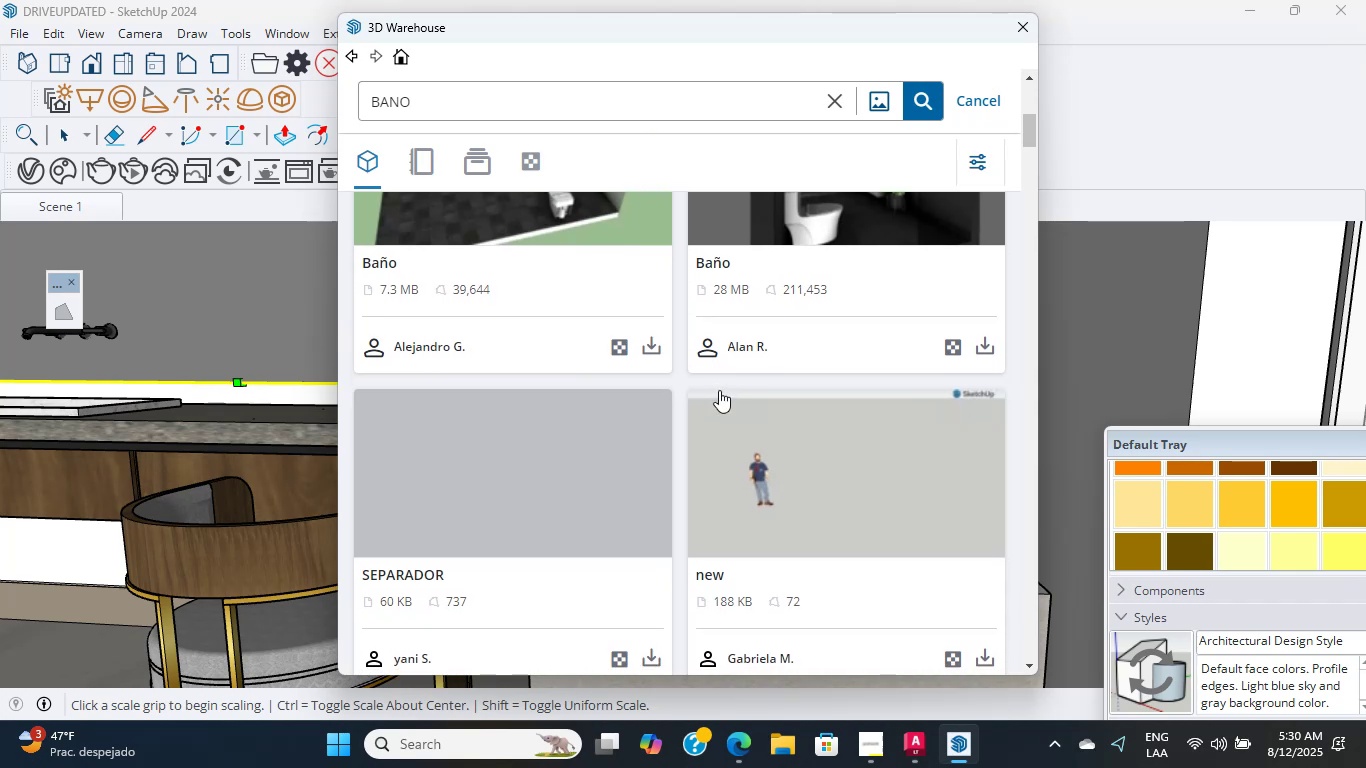 
wait(17.48)
 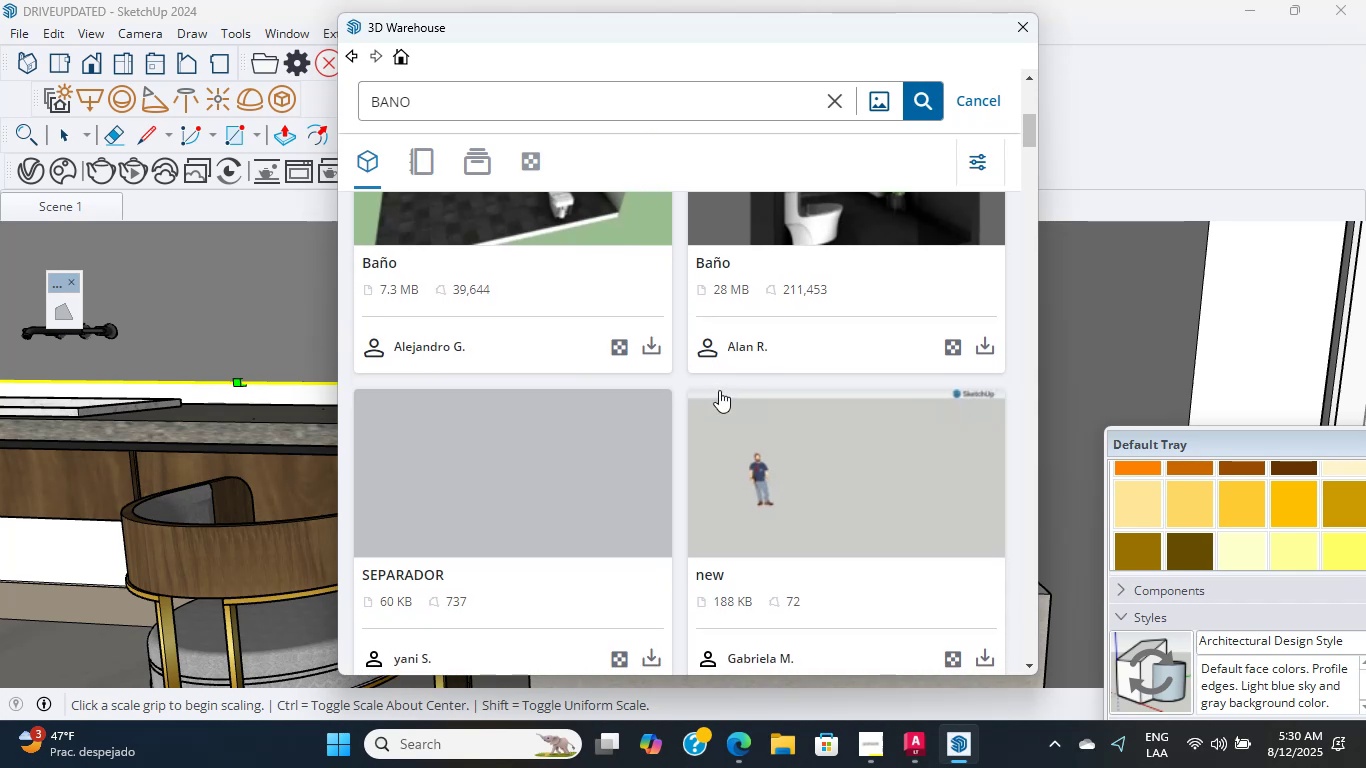 
scroll: coordinate [802, 445], scroll_direction: down, amount: 7.0
 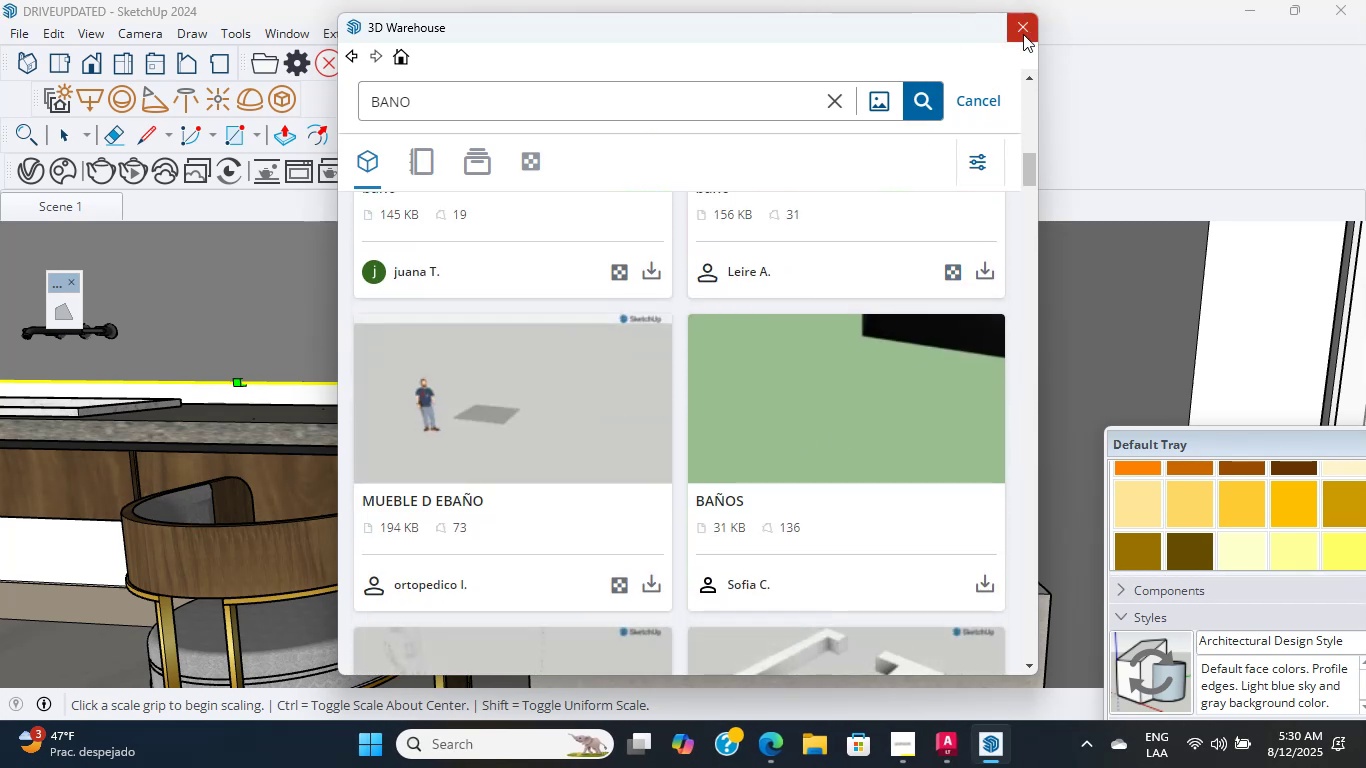 
scroll: coordinate [558, 469], scroll_direction: up, amount: 5.0
 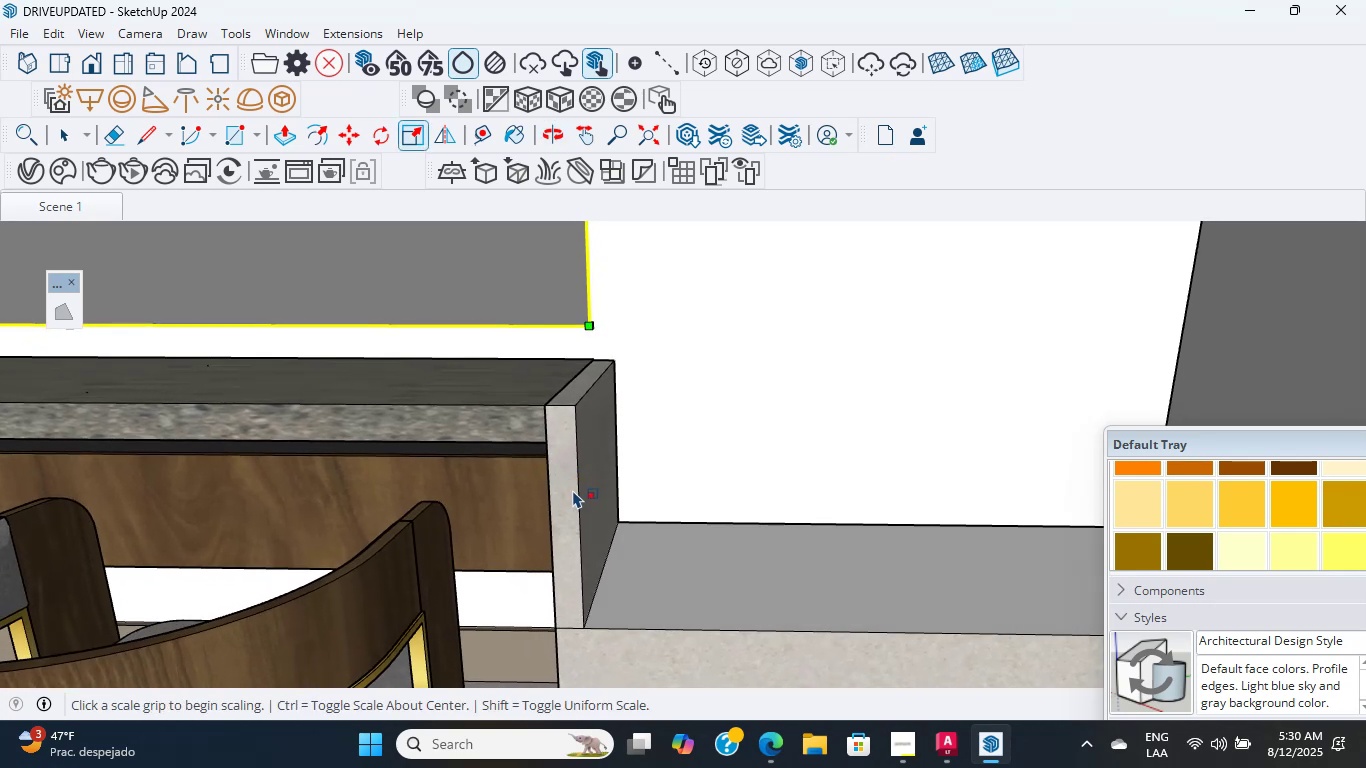 
wait(8.59)
 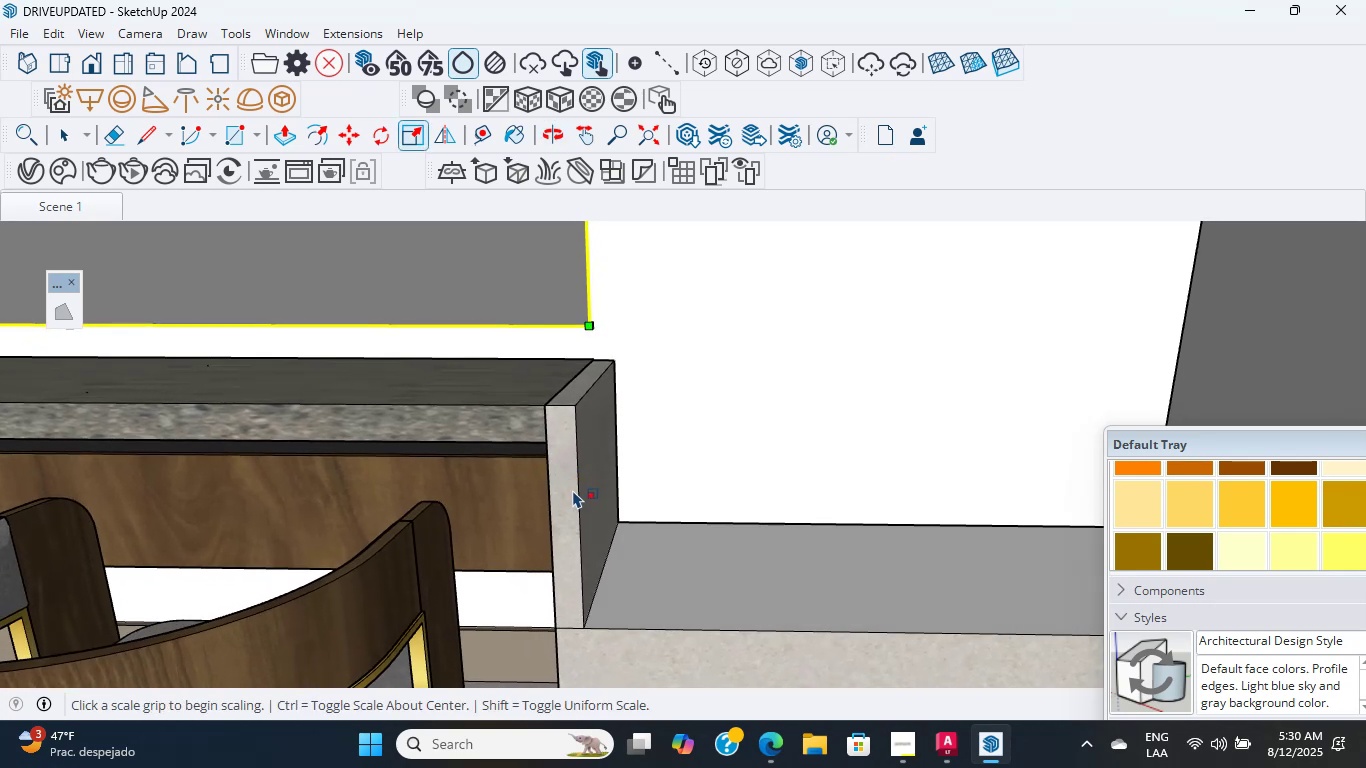 
middle_click([586, 511])
 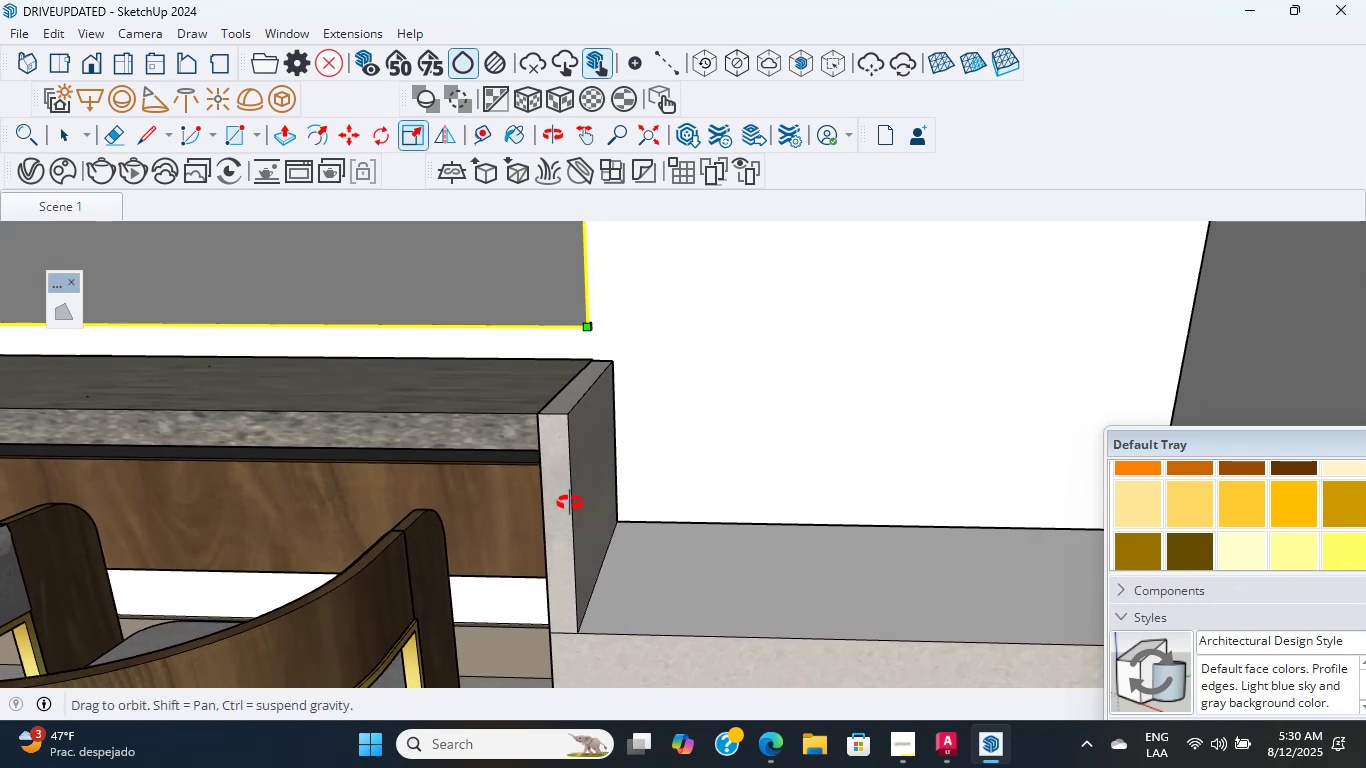 
scroll: coordinate [679, 382], scroll_direction: up, amount: 22.0
 